 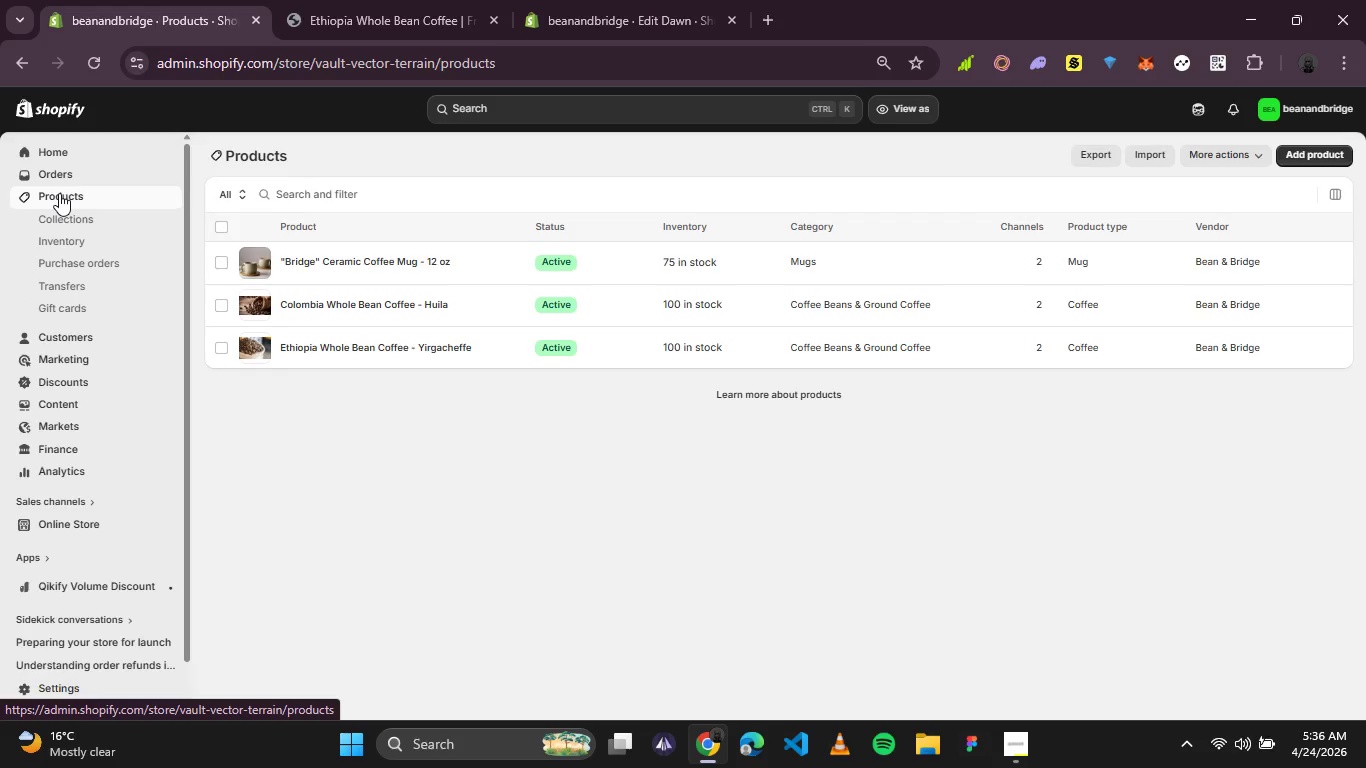 
left_click([89, 391])
 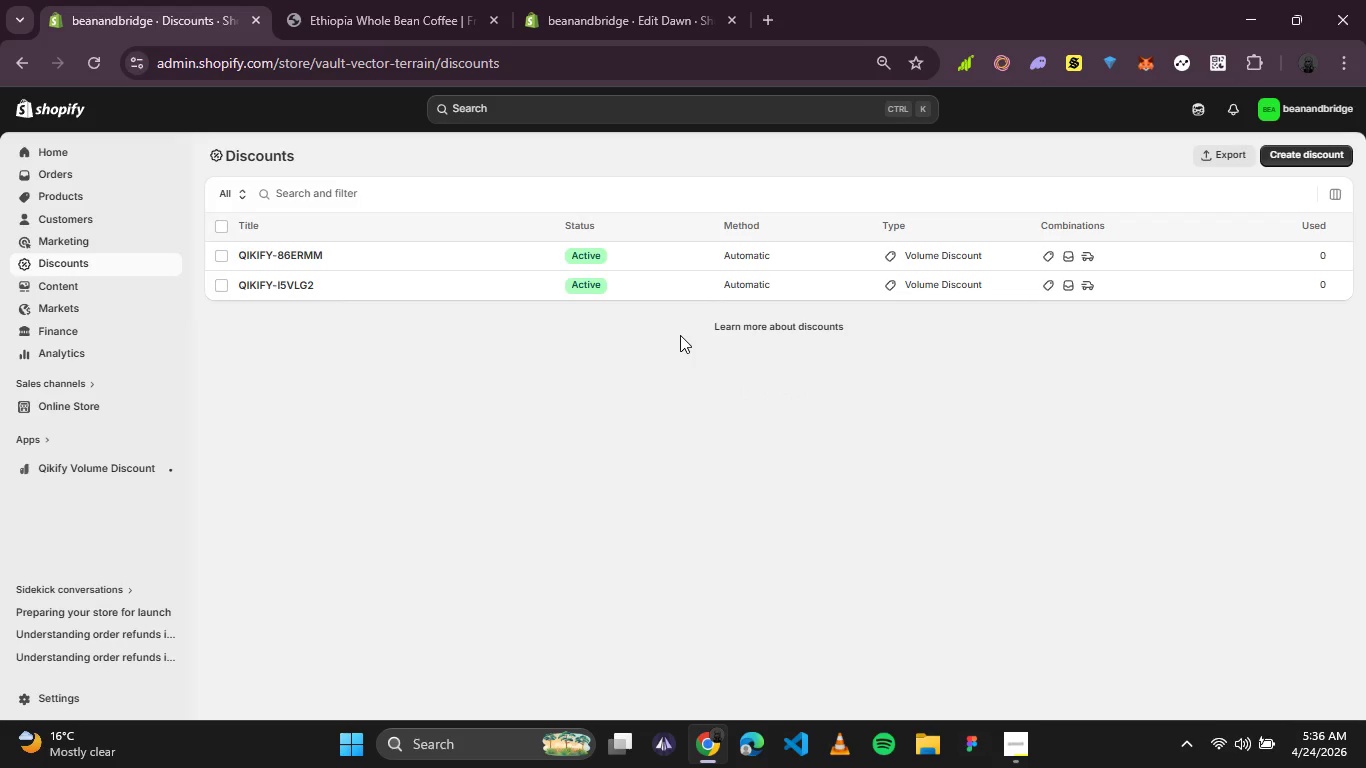 
wait(15.41)
 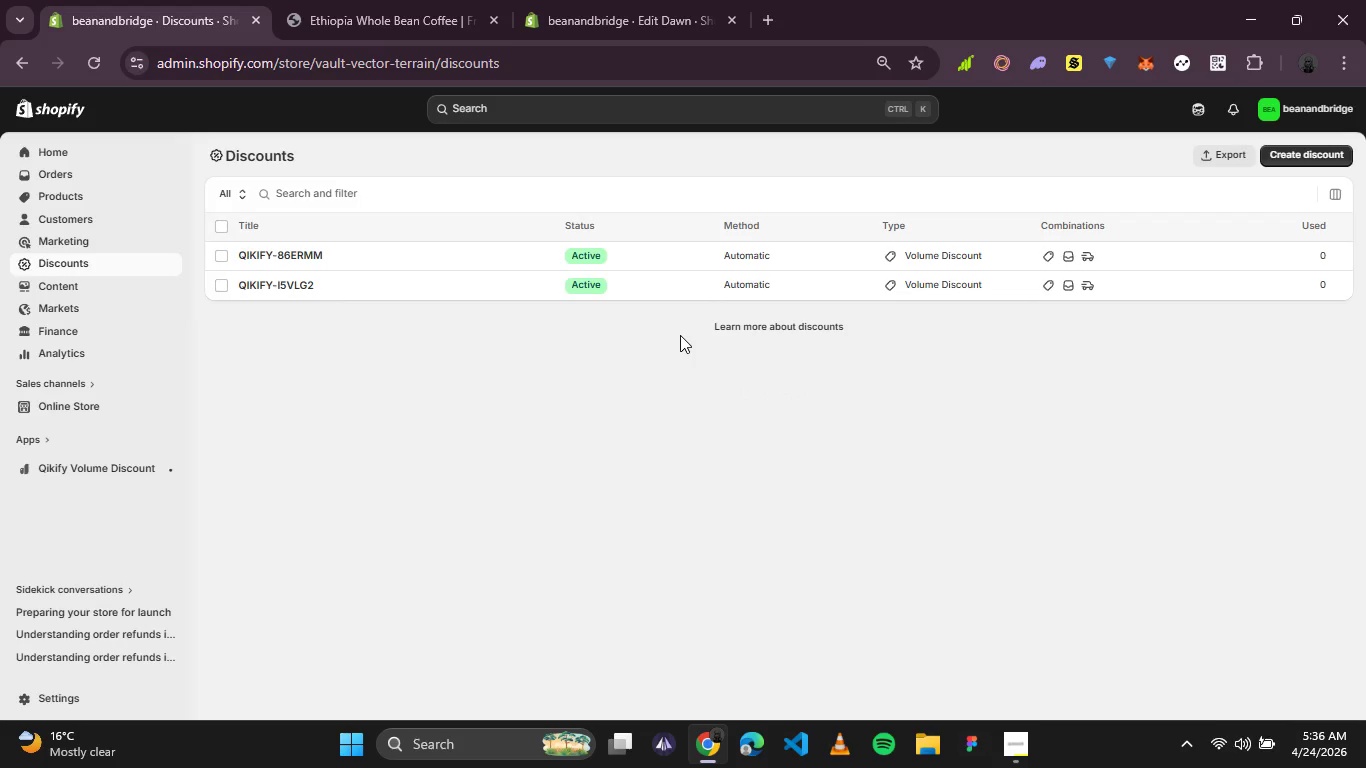 
left_click([1334, 153])
 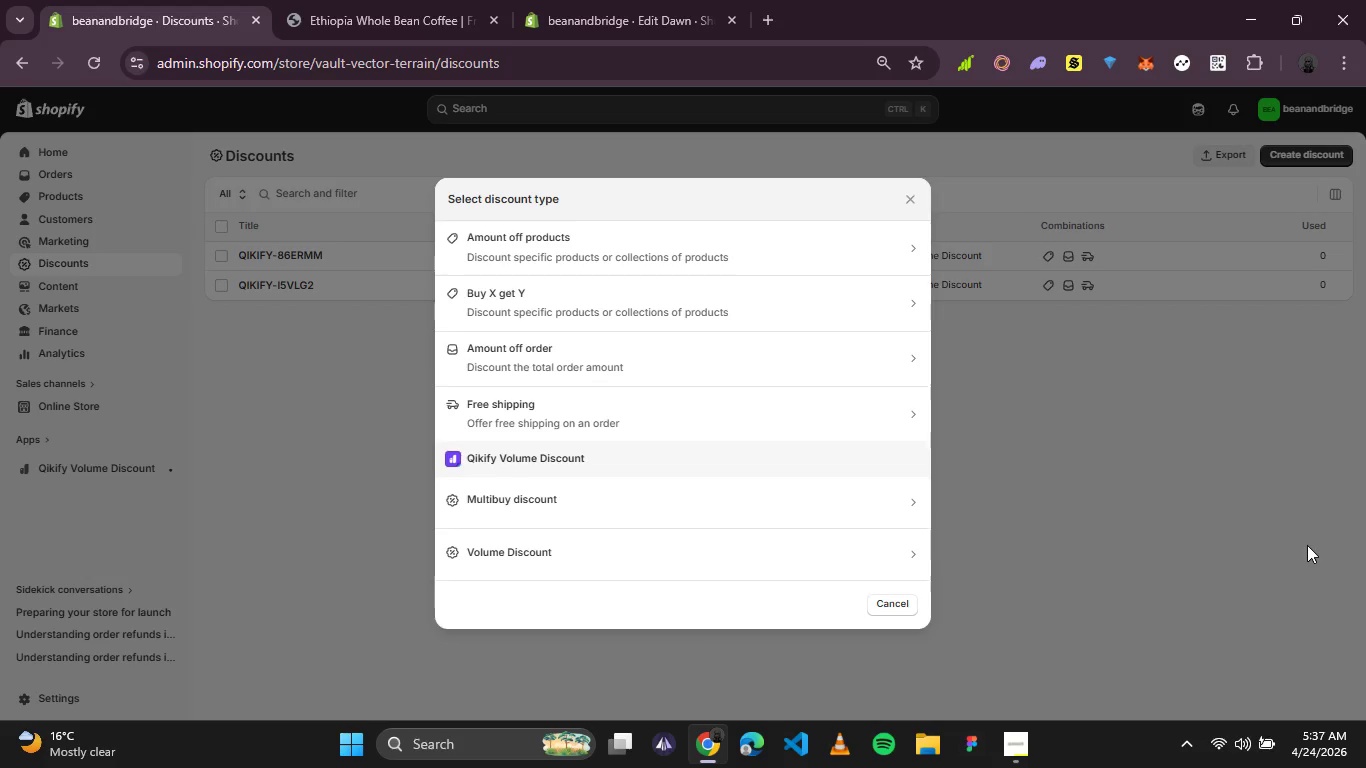 
wait(15.98)
 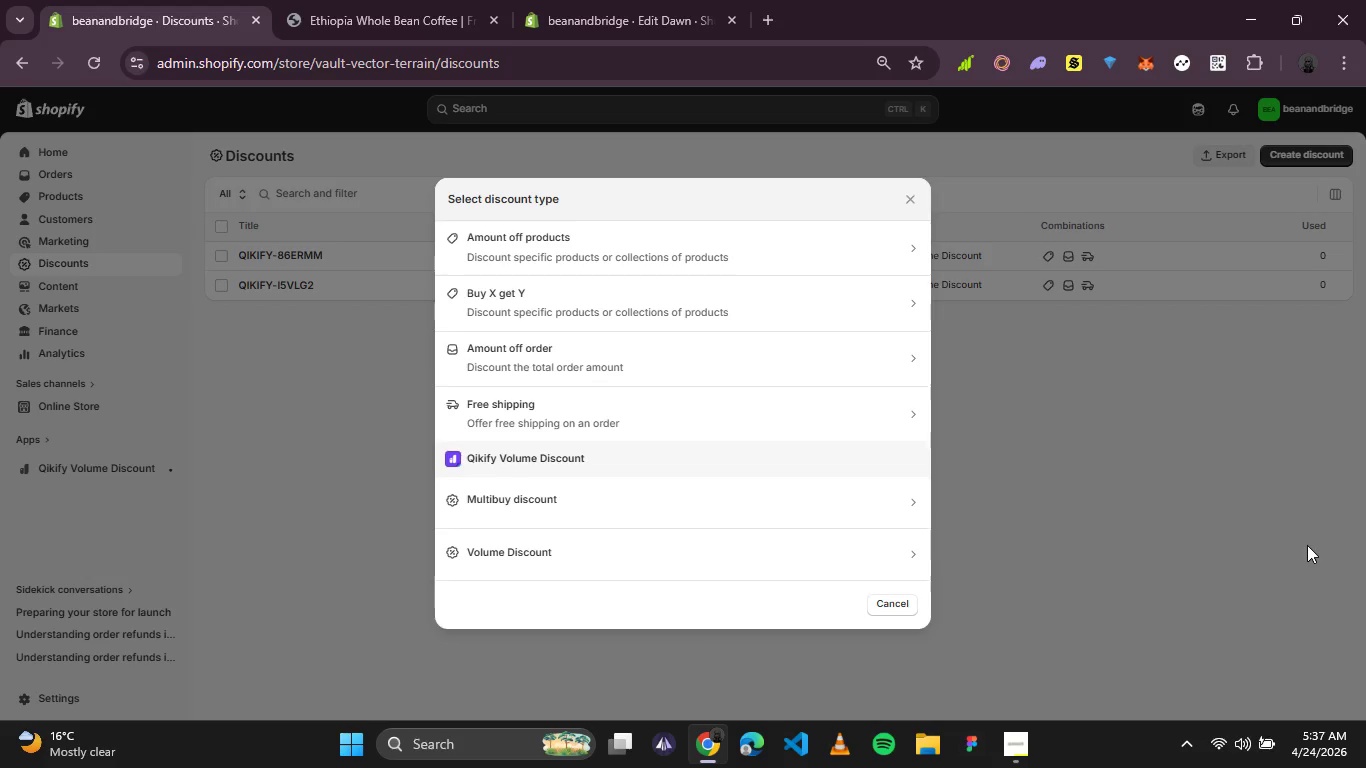 
left_click([739, 220])
 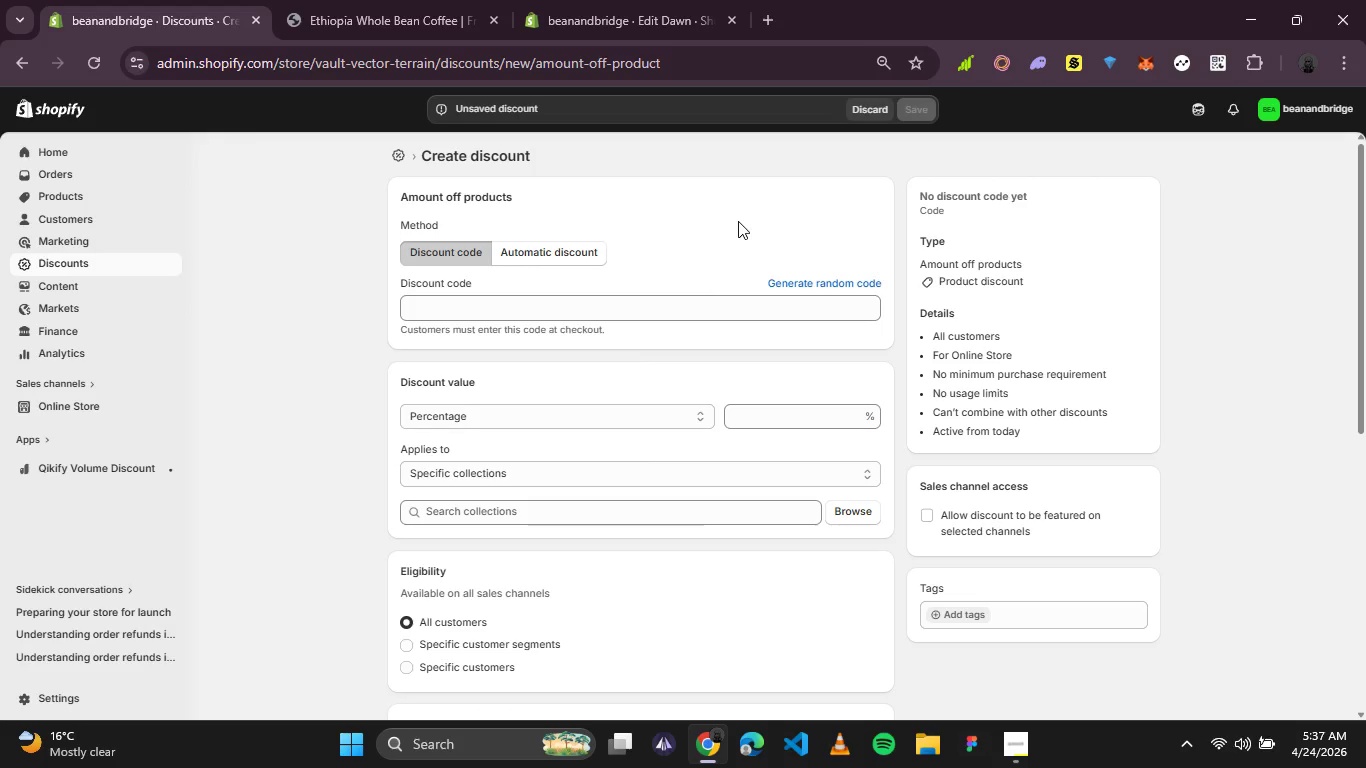 
wait(14.36)
 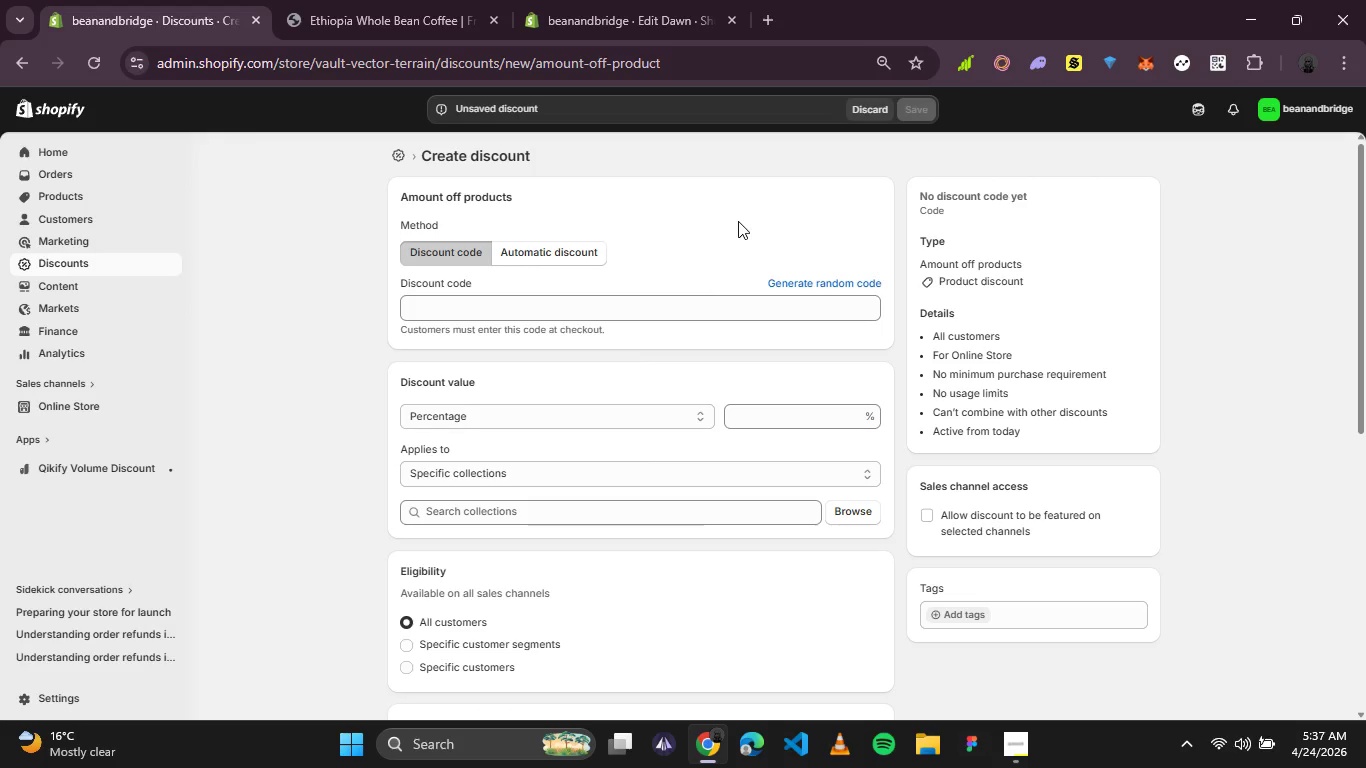 
left_click([577, 413])
 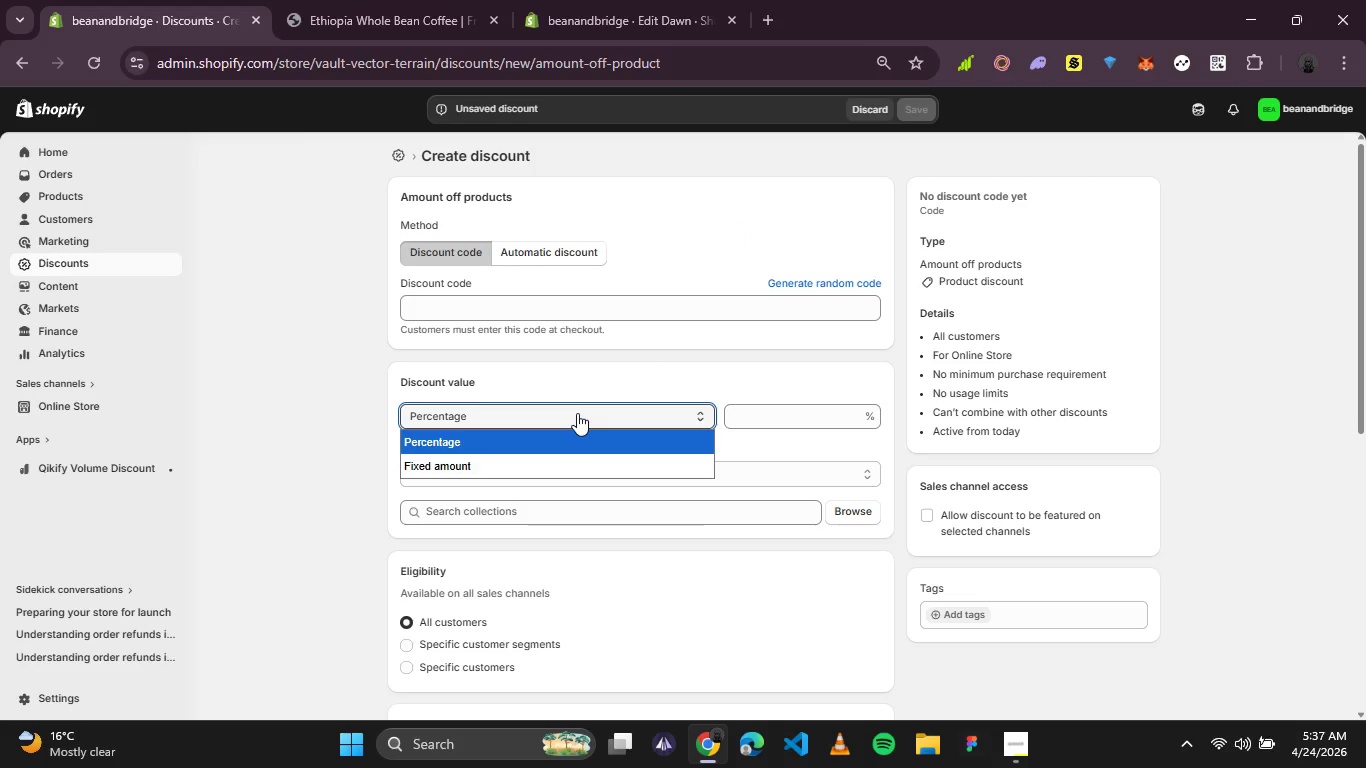 
left_click([577, 413])
 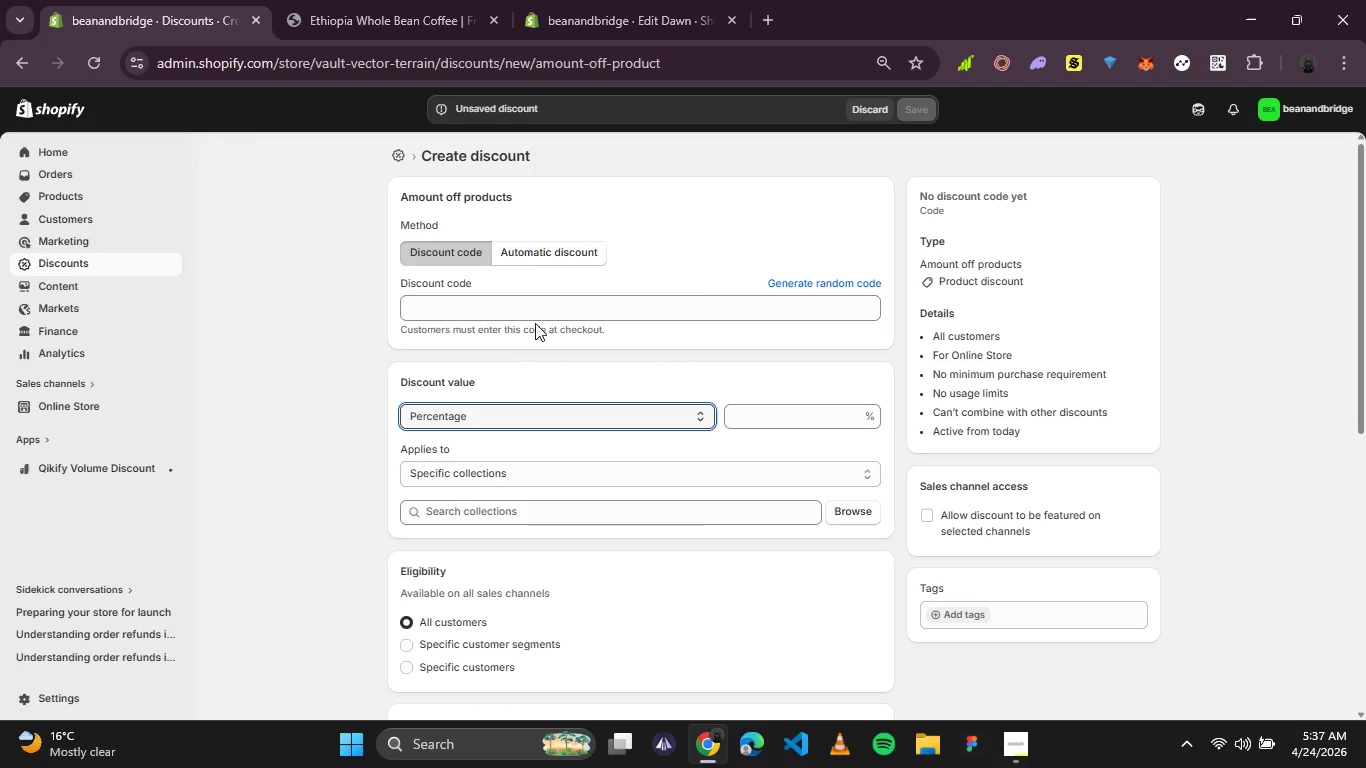 
left_click([535, 310])
 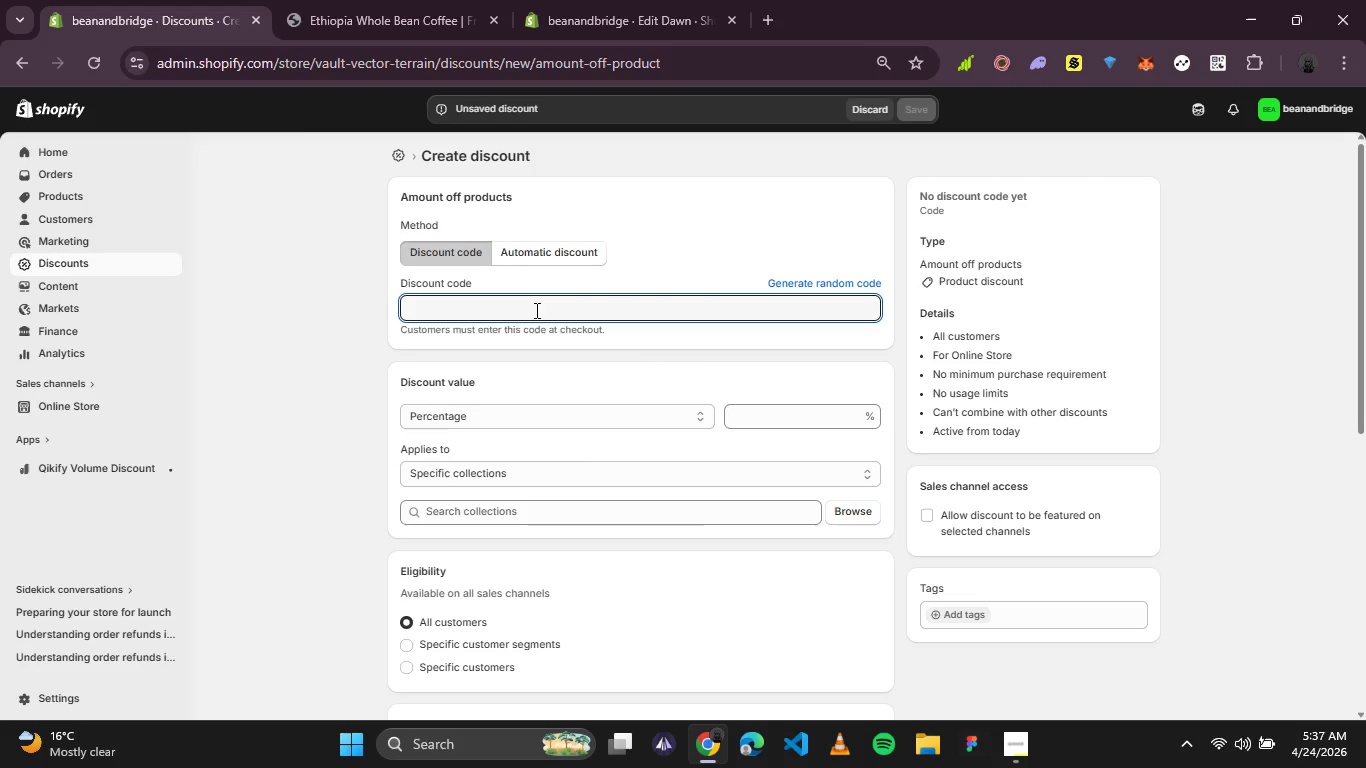 
type(WELCOME15)
 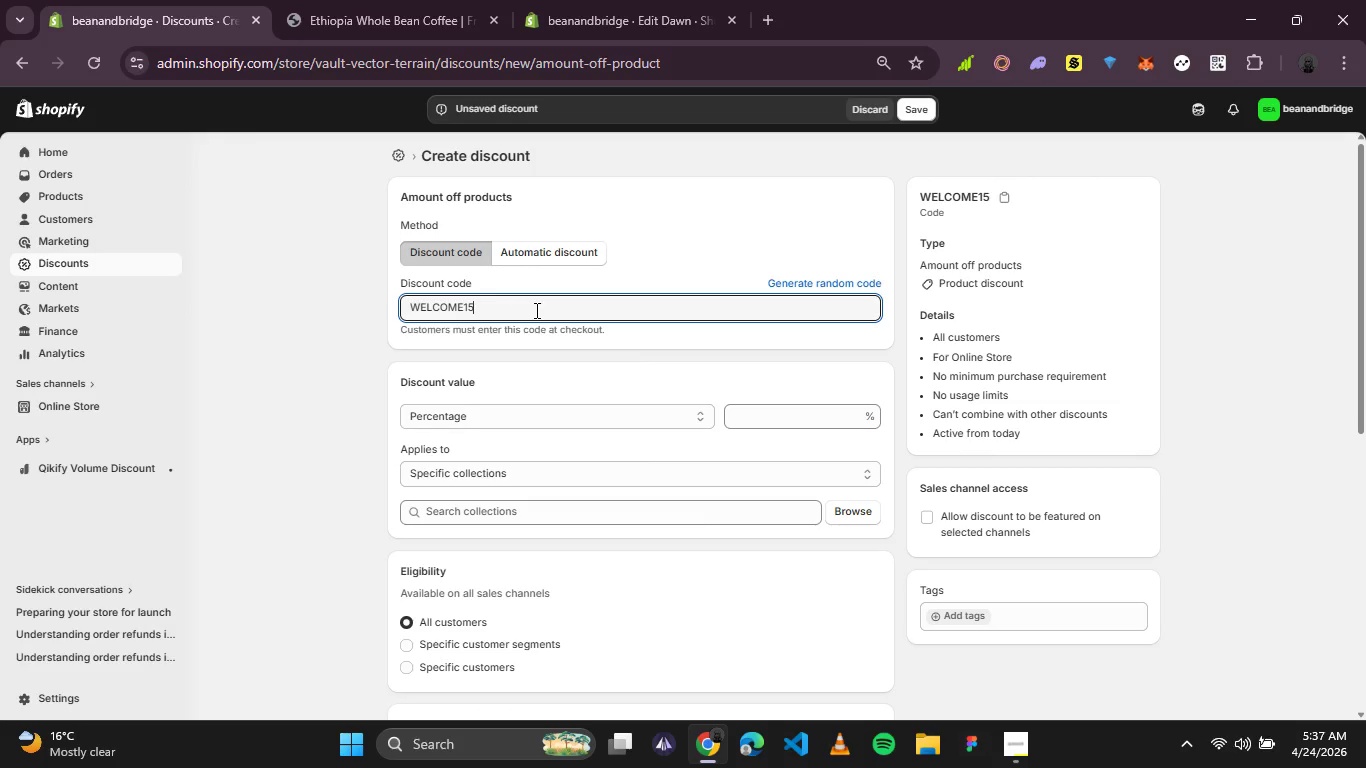 
left_click([769, 425])
 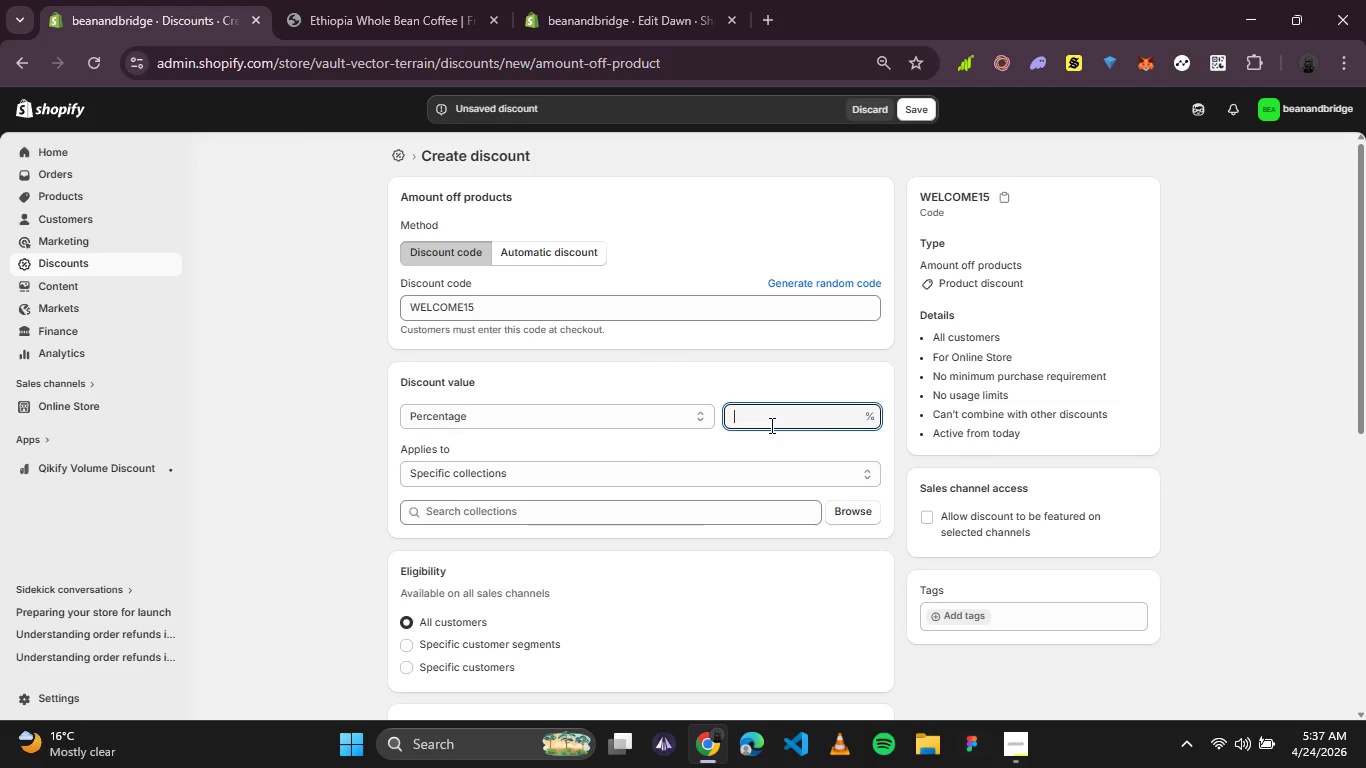 
type(15)
 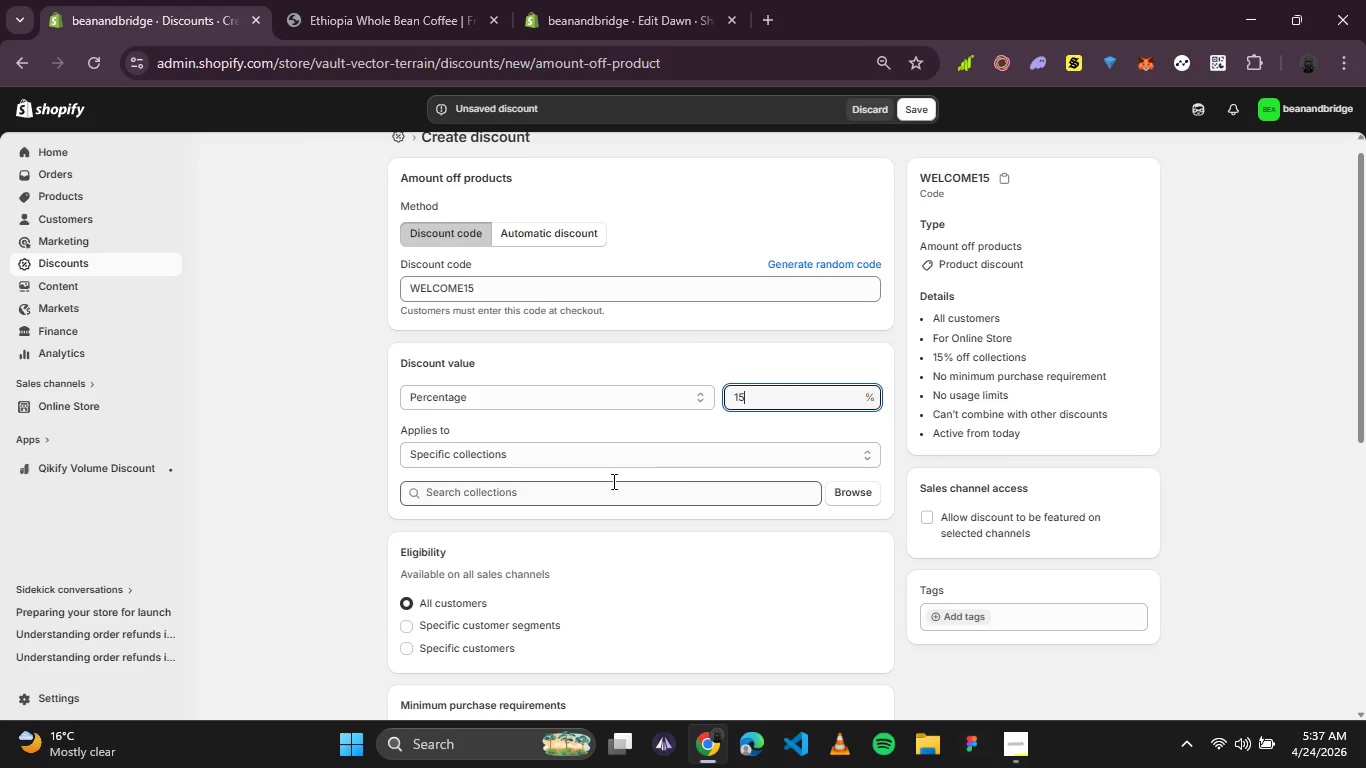 
left_click([784, 460])
 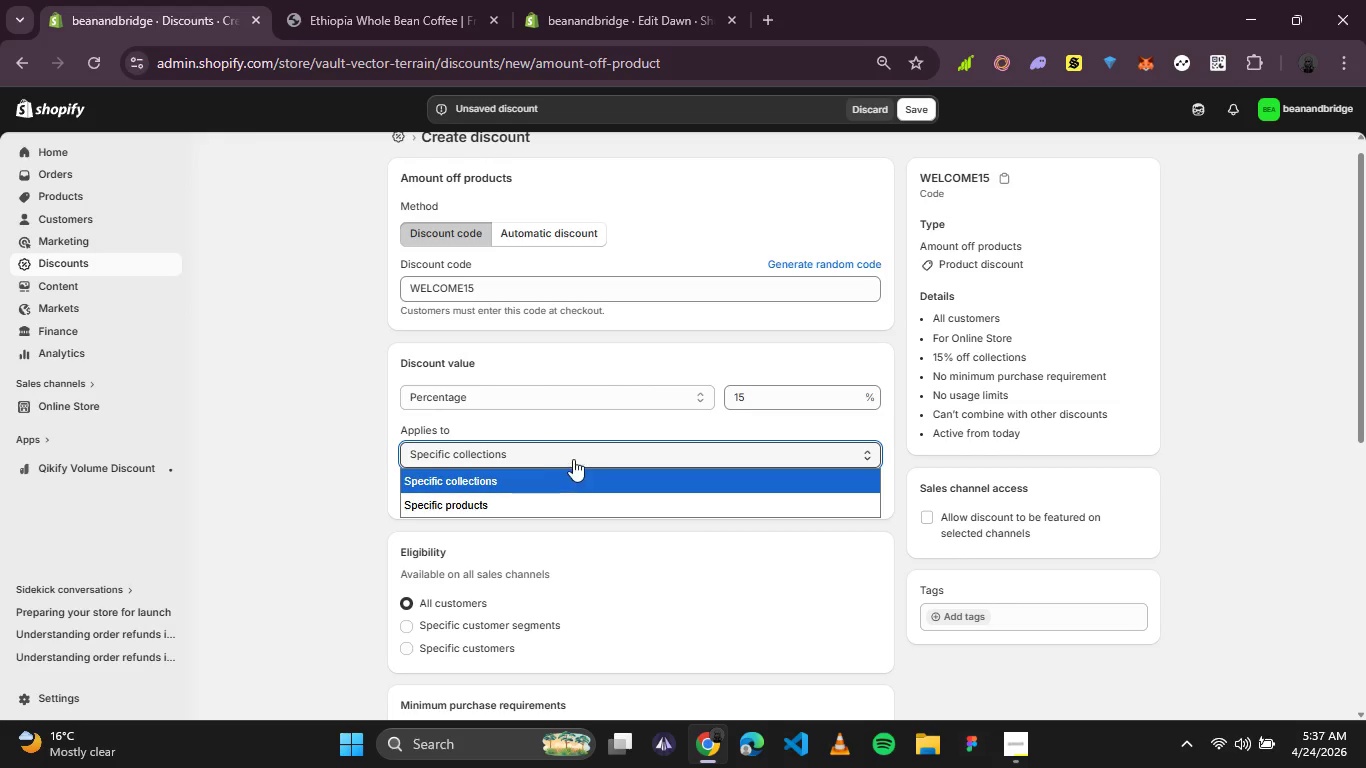 
left_click([542, 511])
 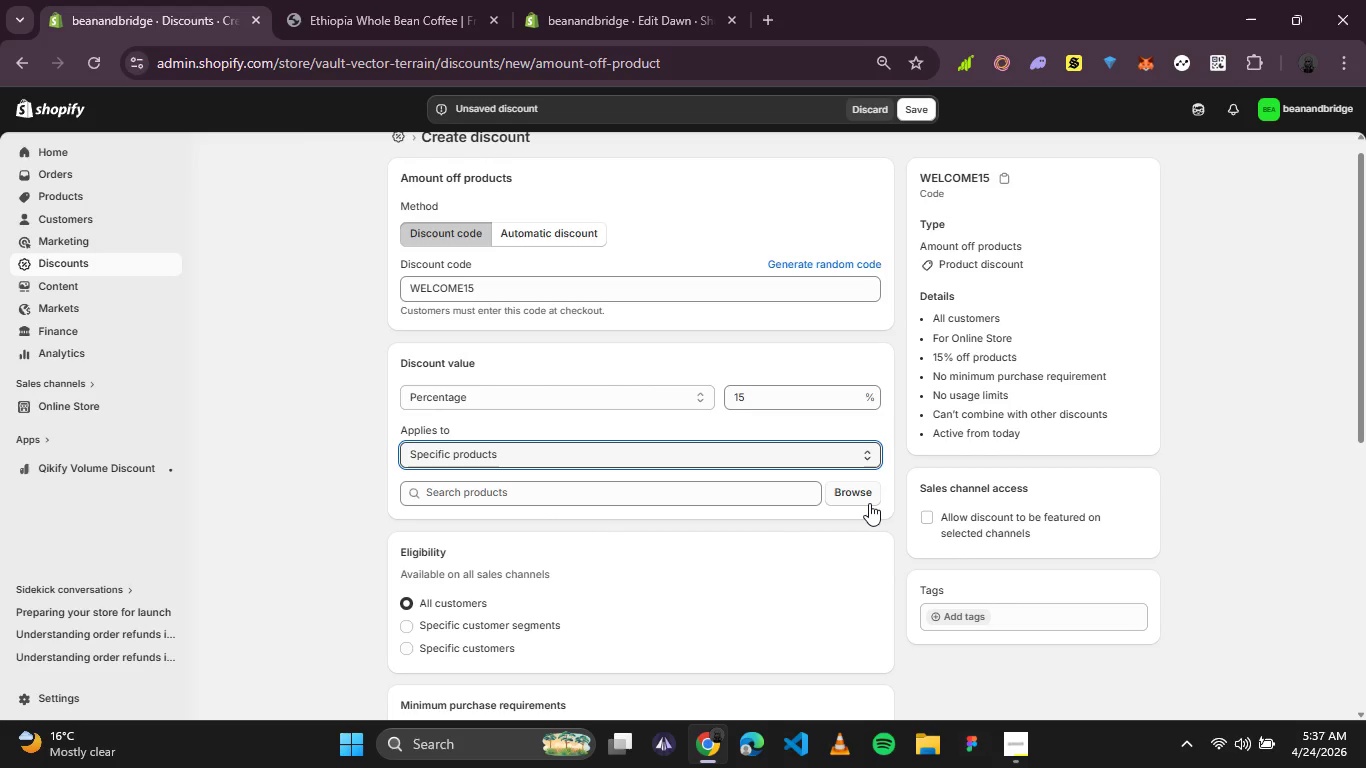 
left_click([869, 503])
 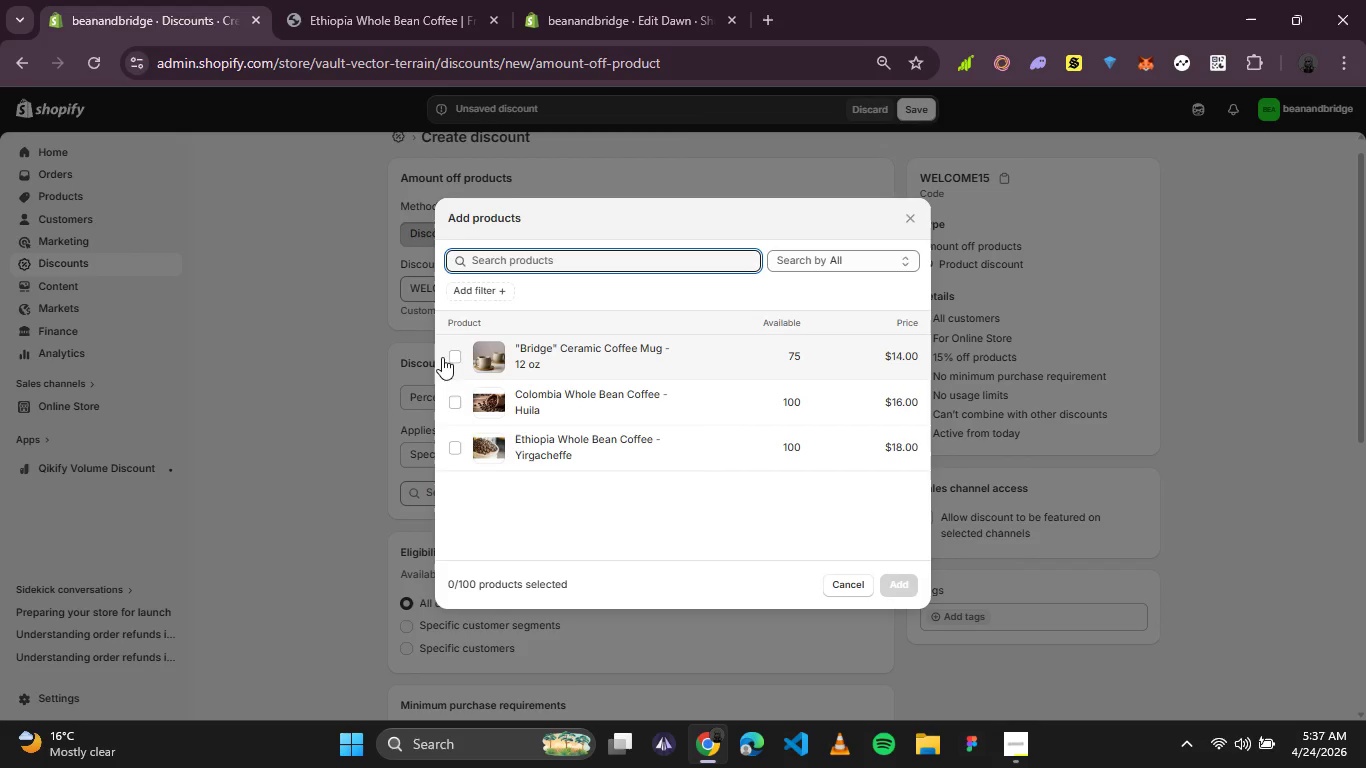 
left_click([455, 355])
 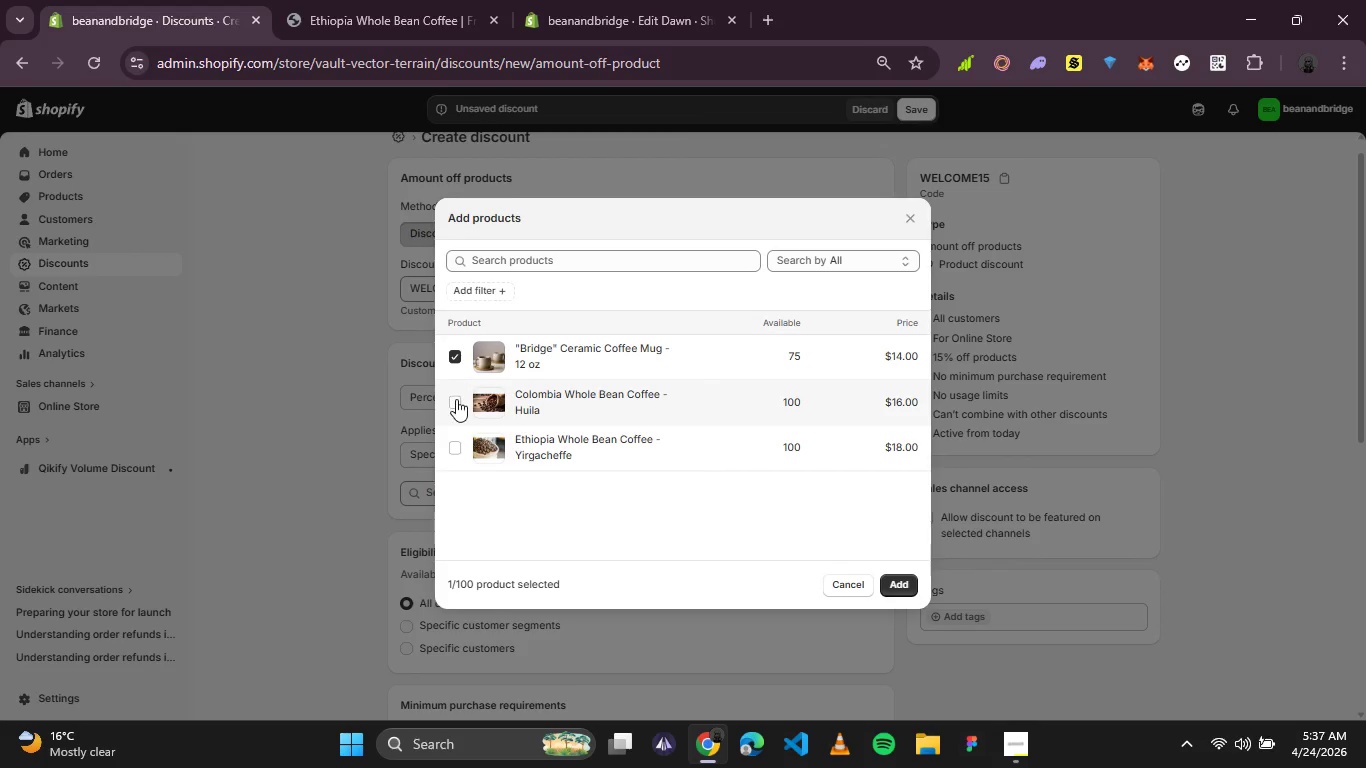 
left_click([455, 400])
 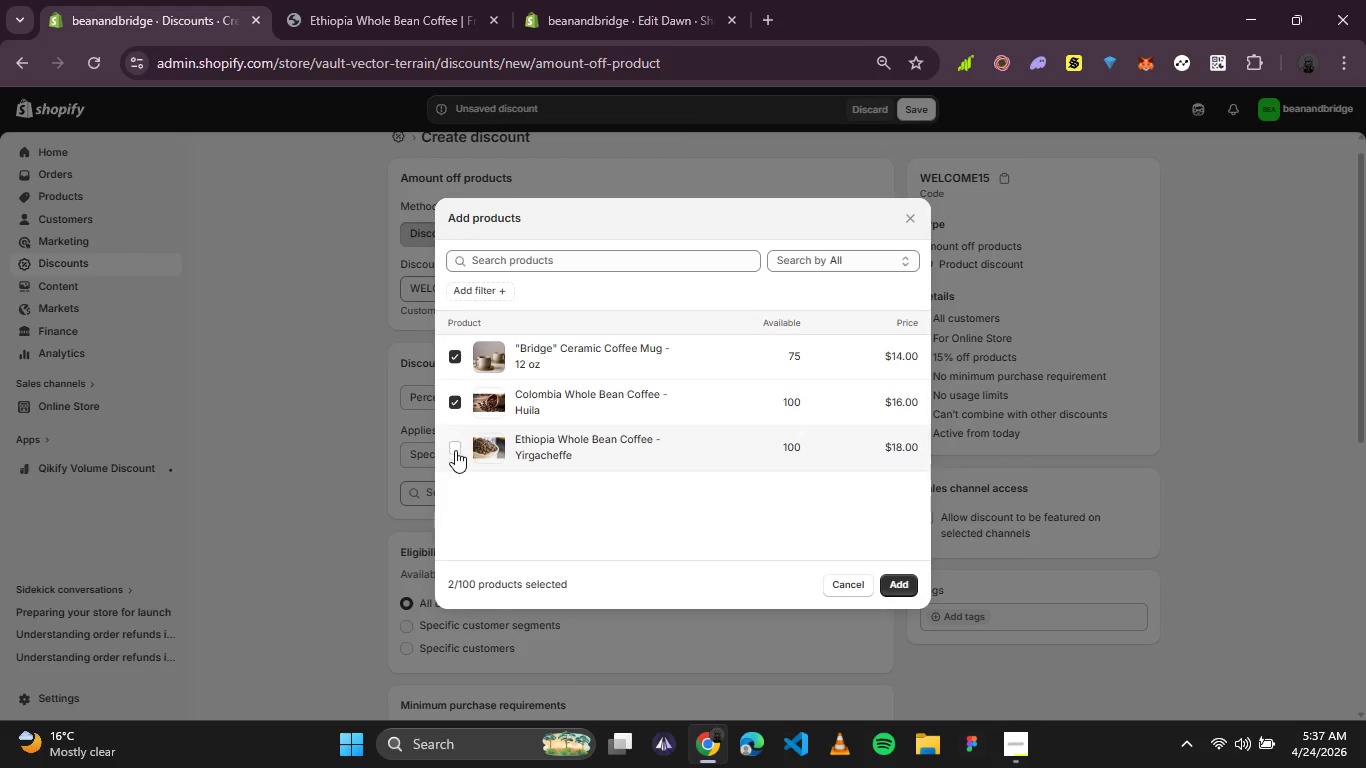 
left_click([455, 450])
 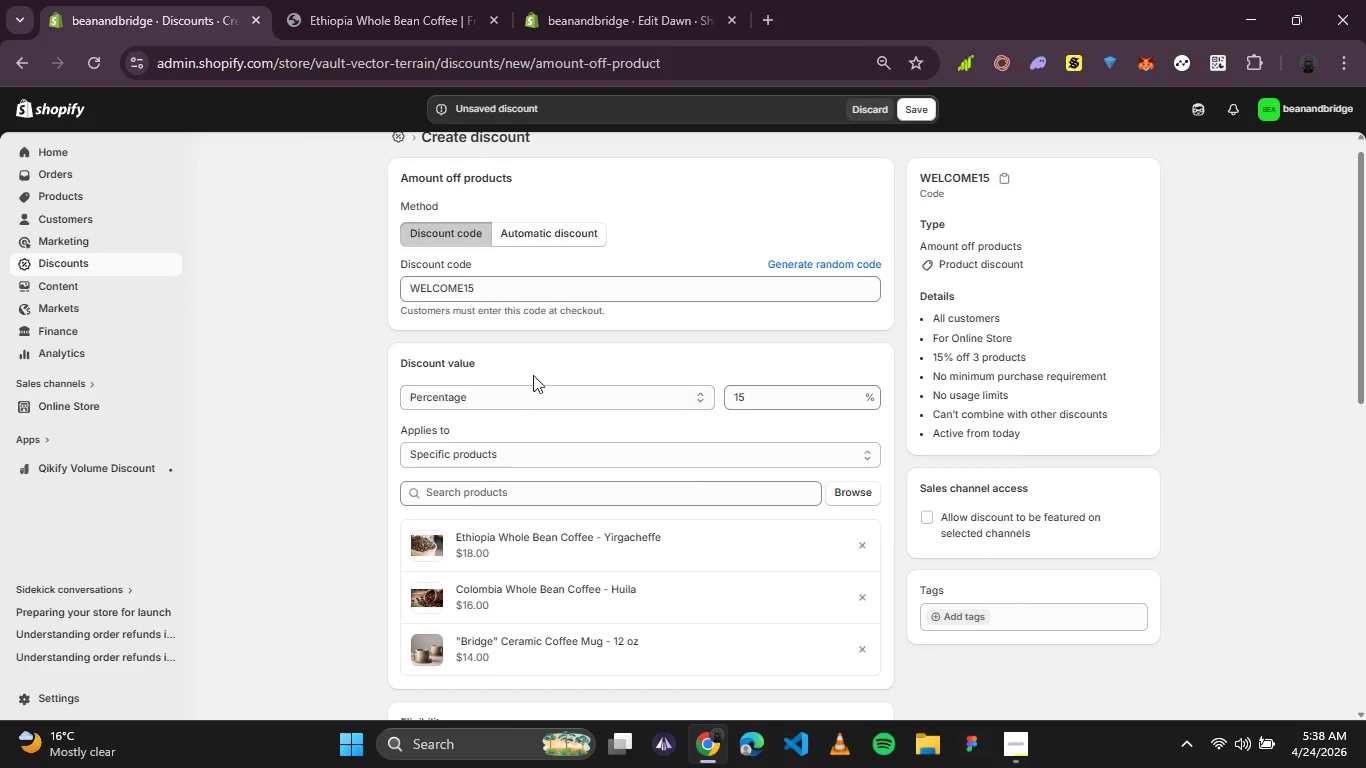 
scroll: coordinate [594, 429], scroll_direction: none, amount: 0.0
 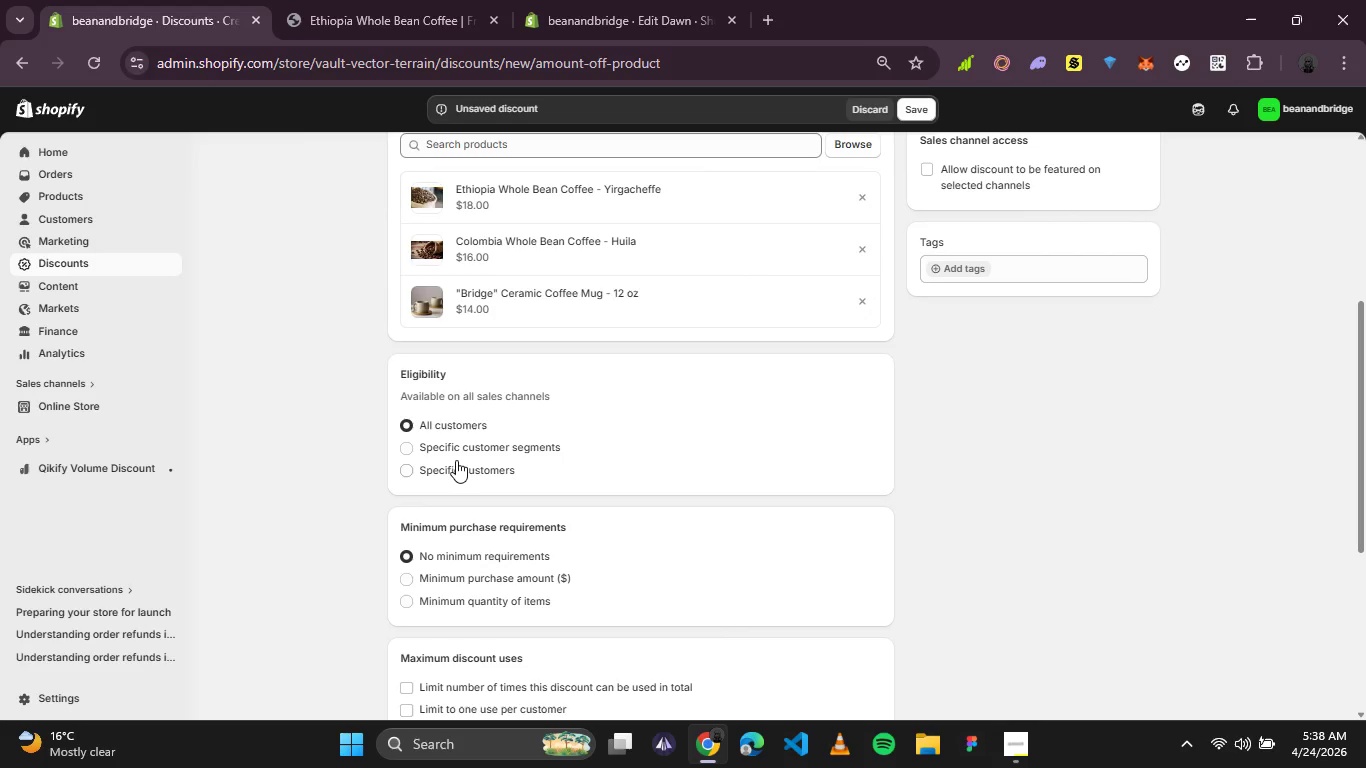 
wait(5.87)
 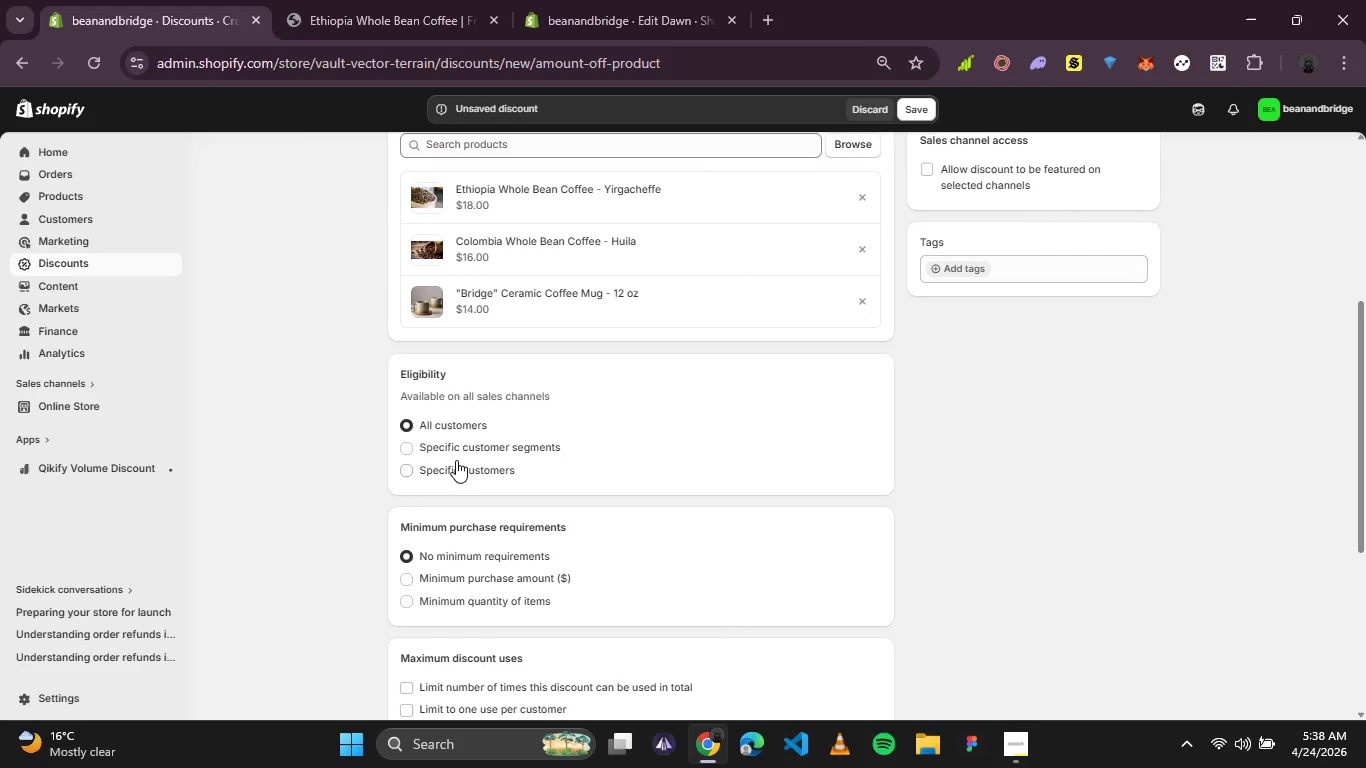 
scroll: coordinate [512, 477], scroll_direction: down, amount: 1.0
 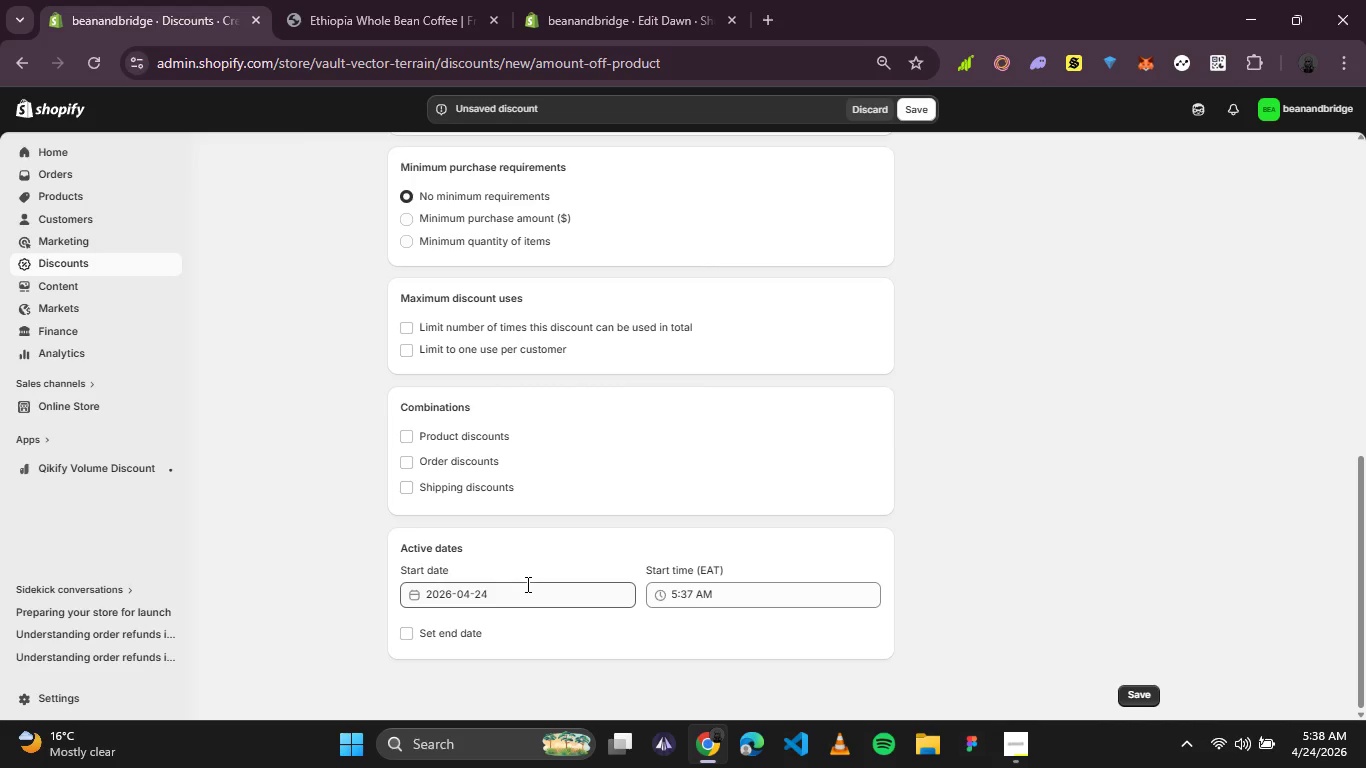 
wait(15.69)
 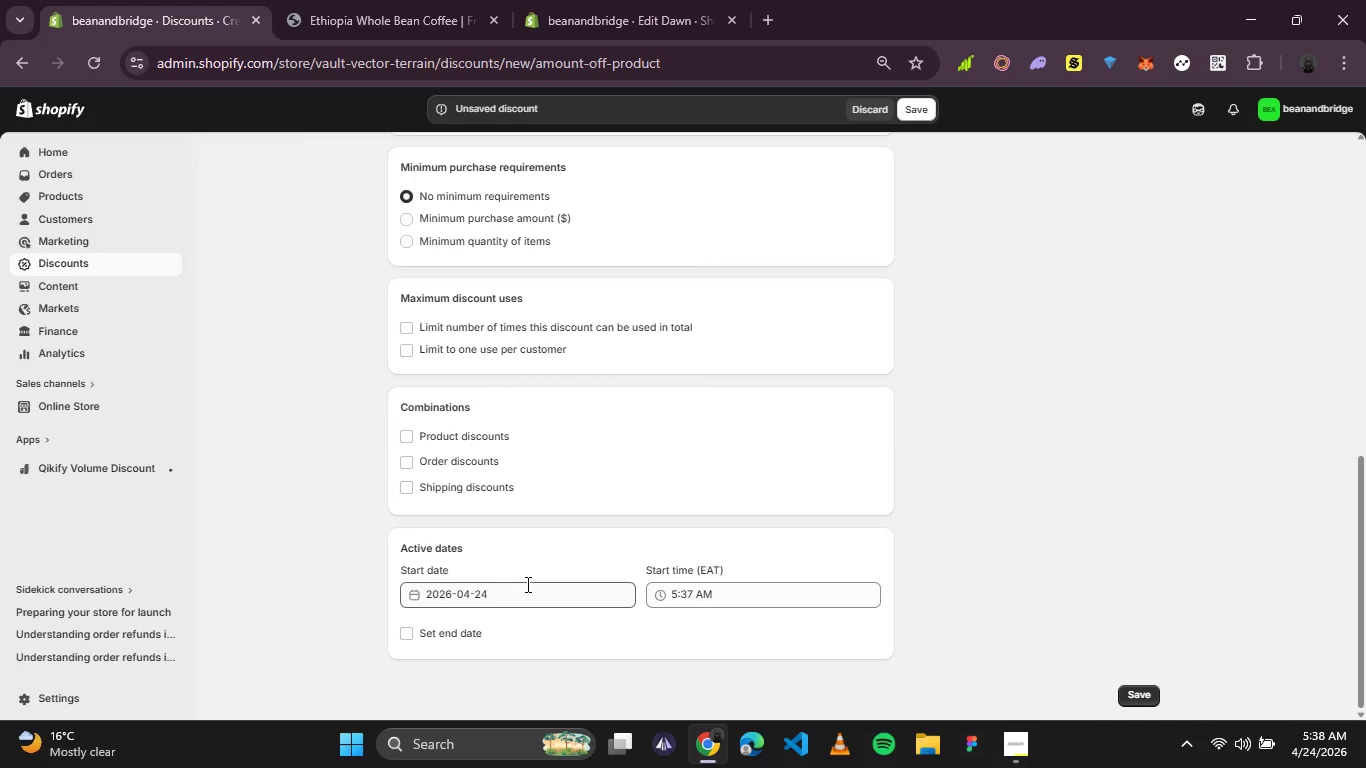 
left_click([460, 354])
 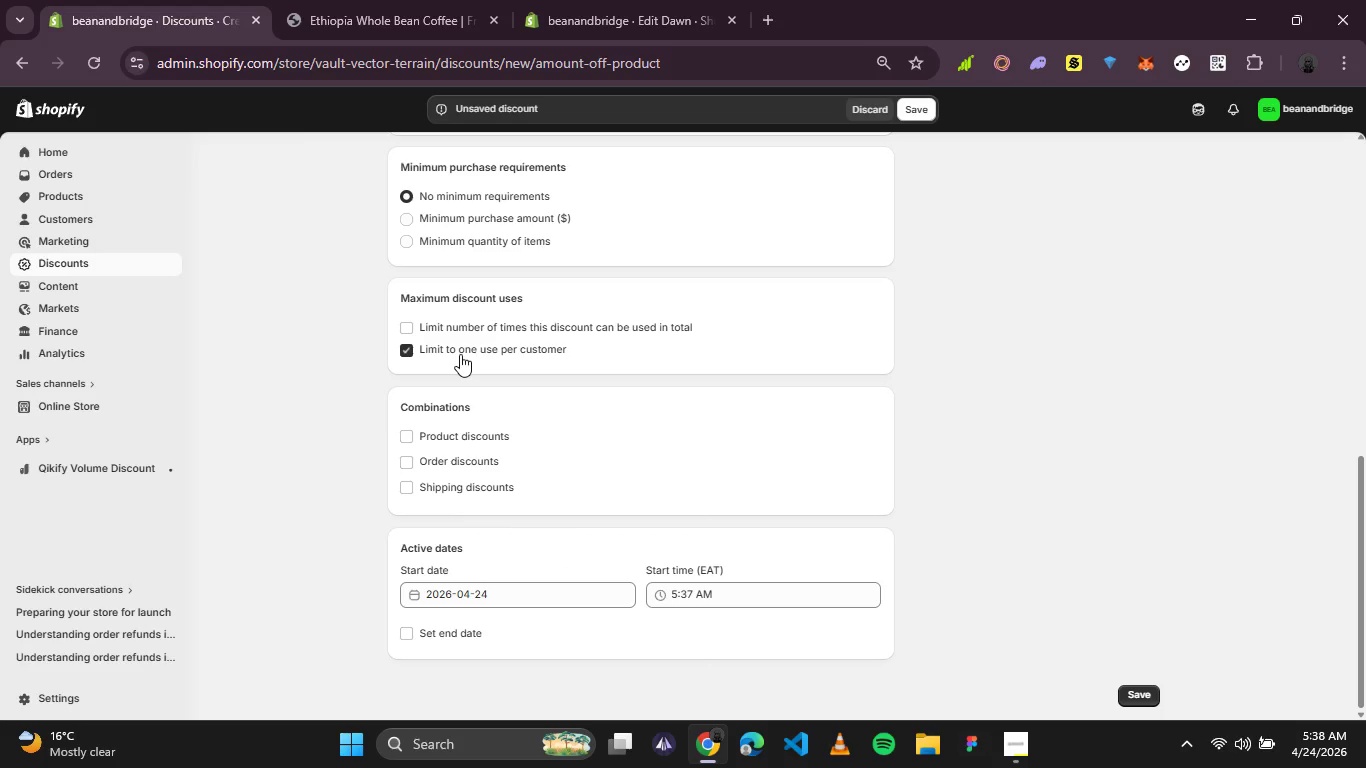 
wait(5.84)
 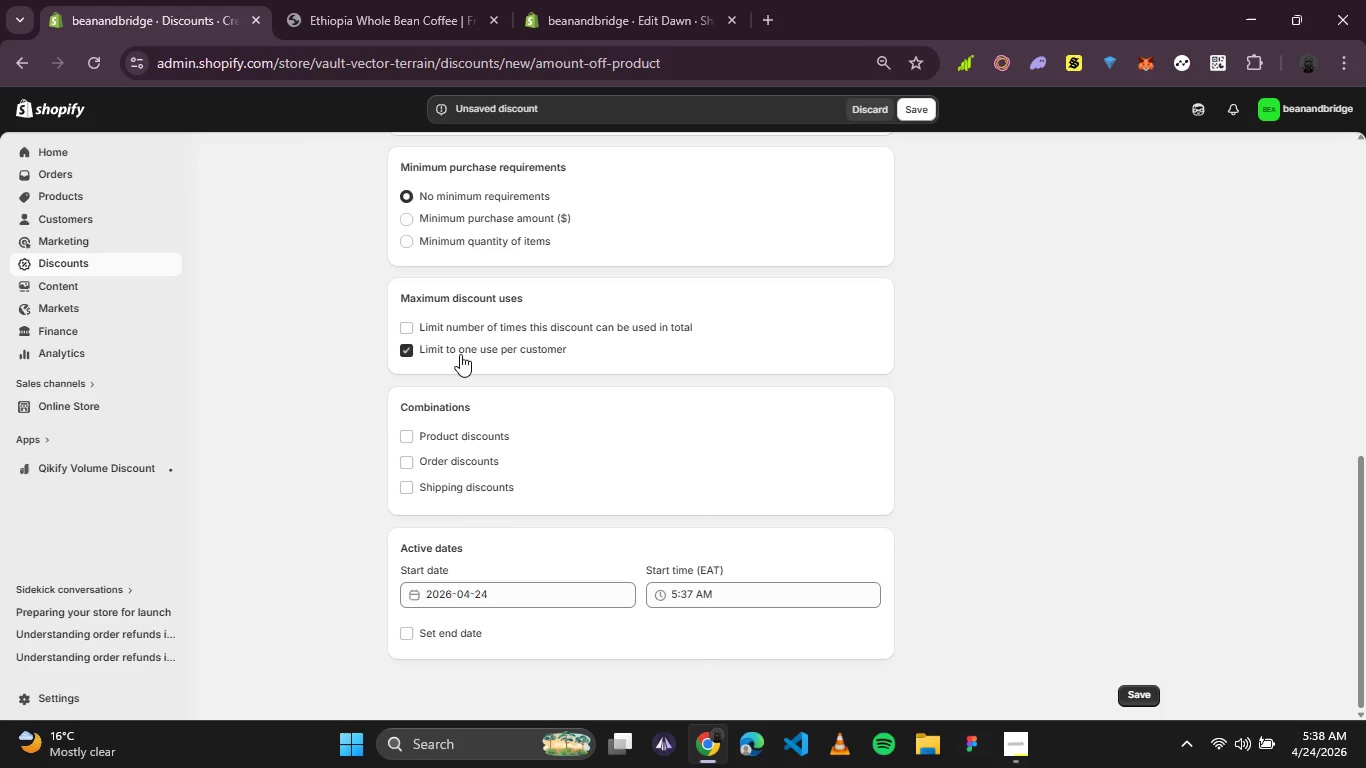 
scroll: coordinate [757, 350], scroll_direction: none, amount: 0.0
 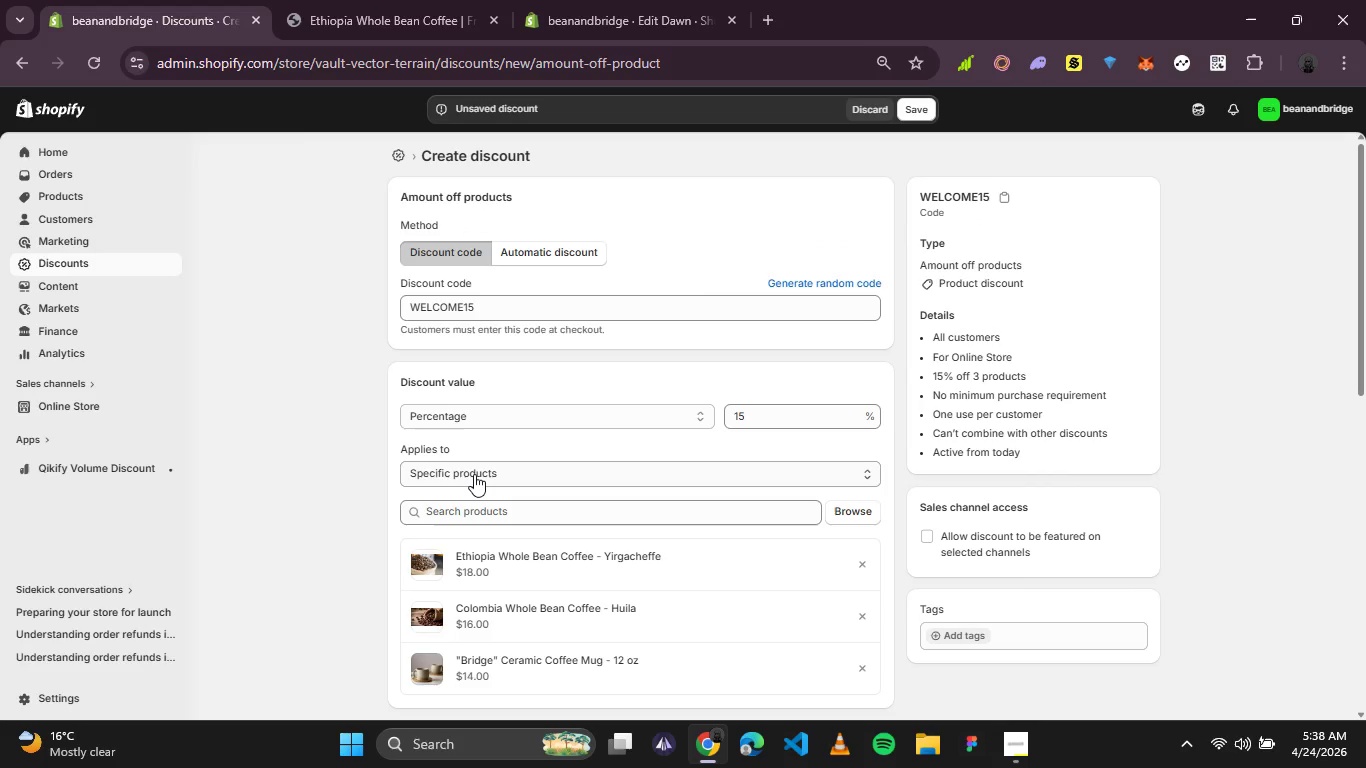 
wait(28.27)
 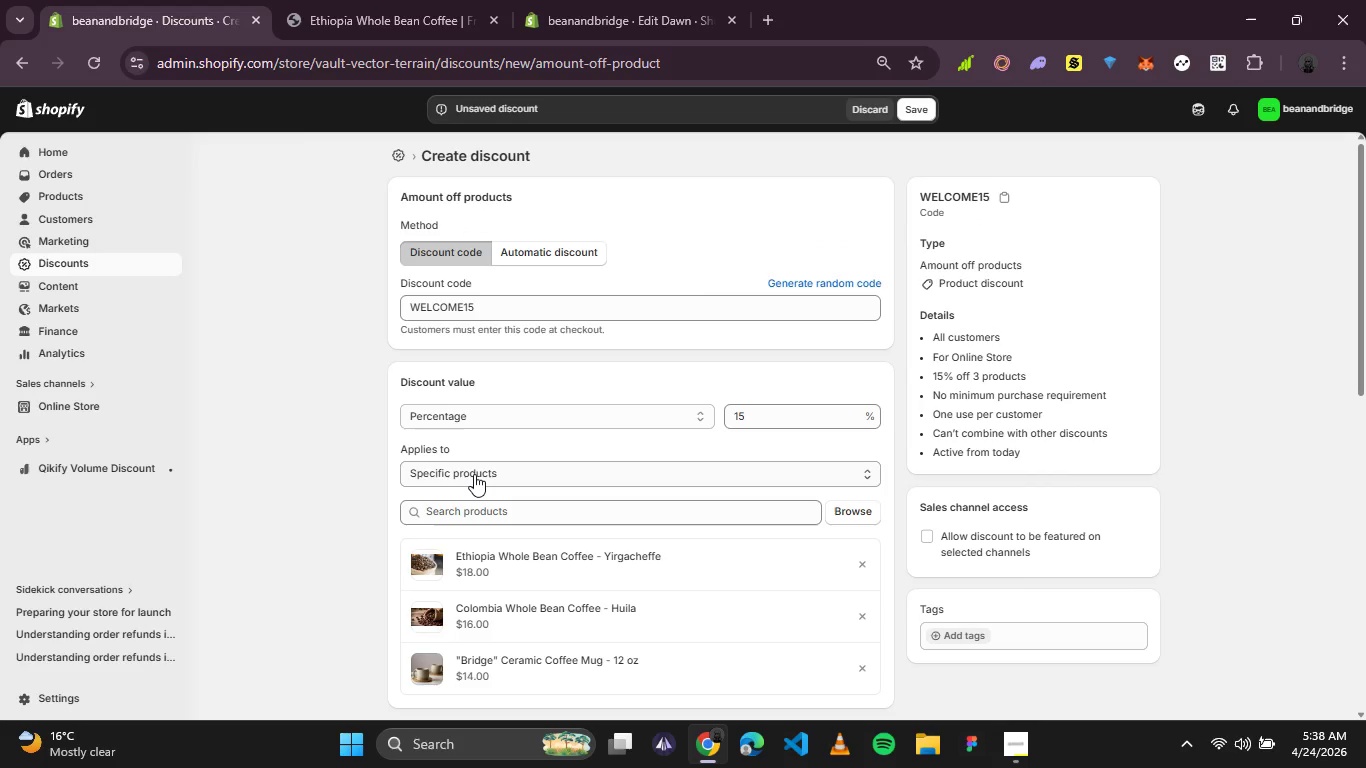 
left_click([924, 119])
 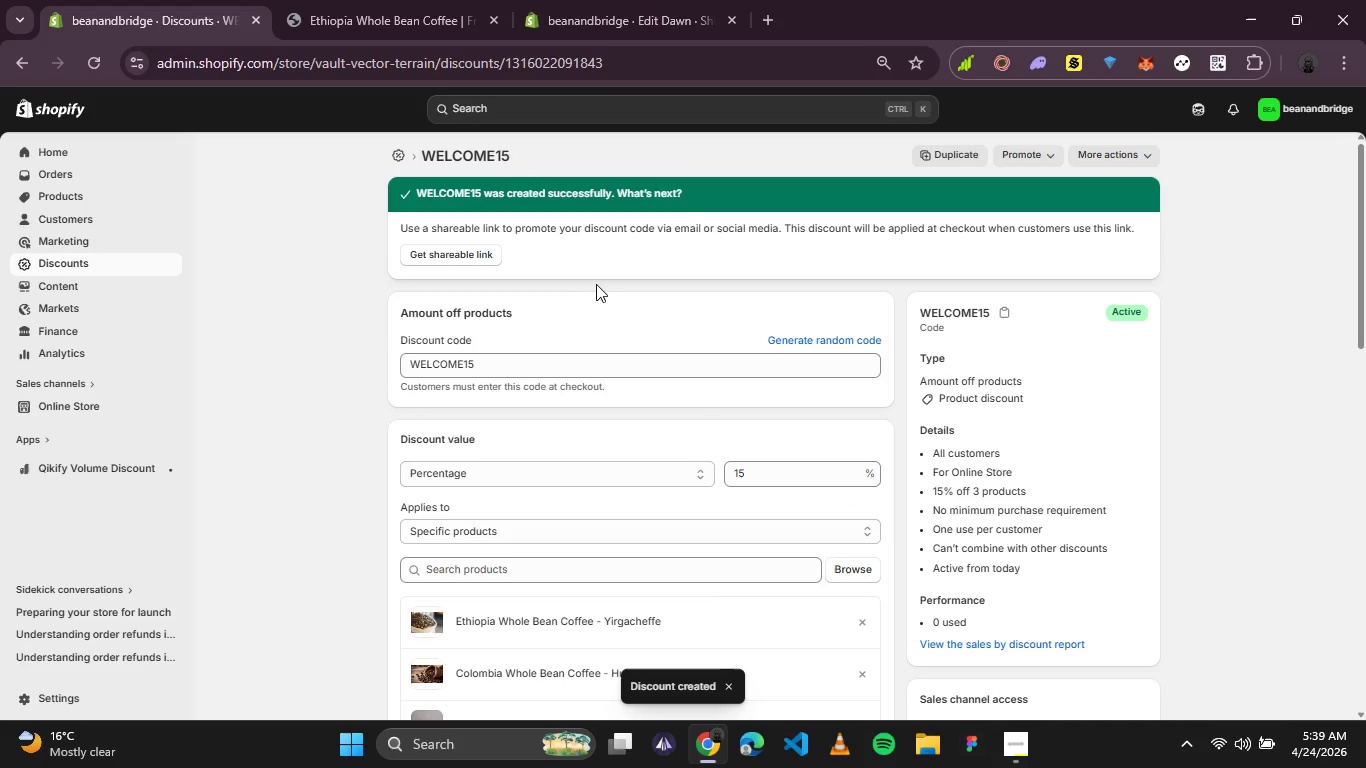 
wait(7.2)
 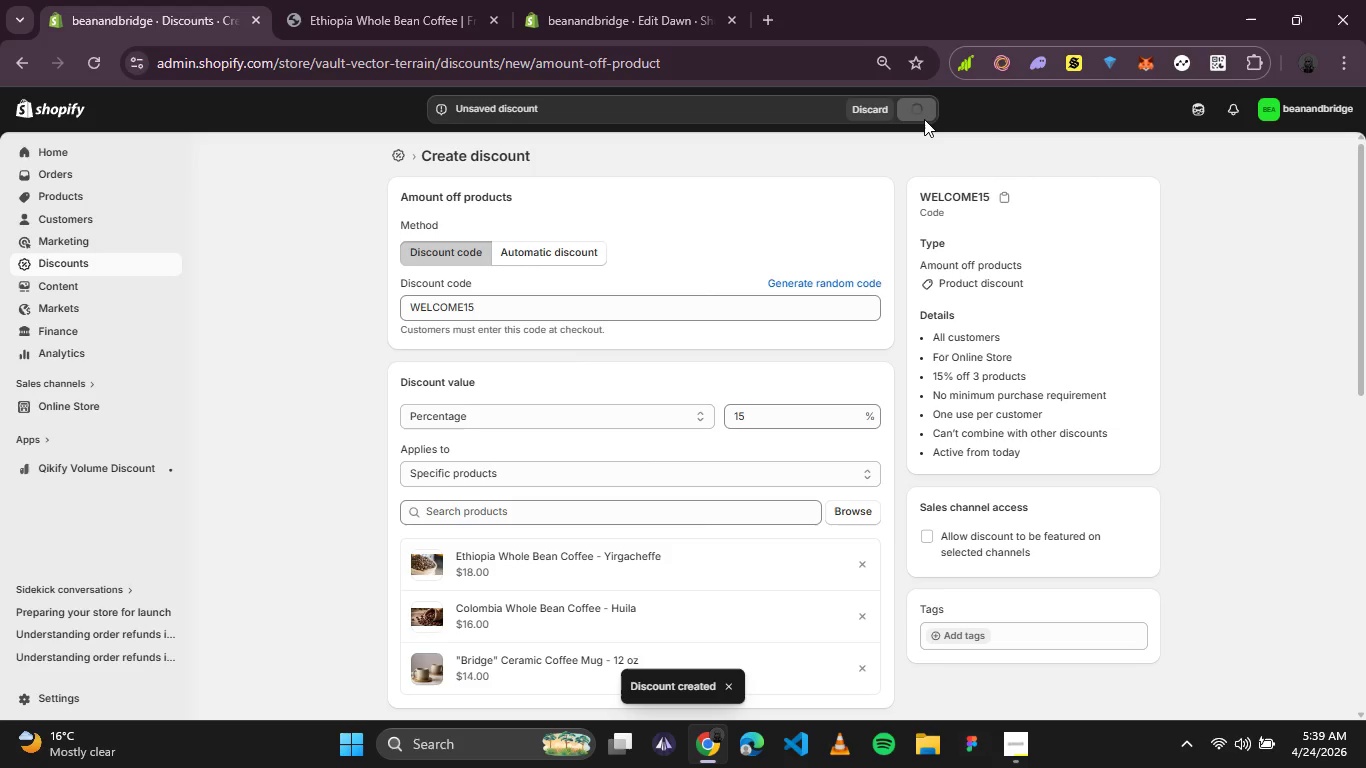 
left_click([397, 159])
 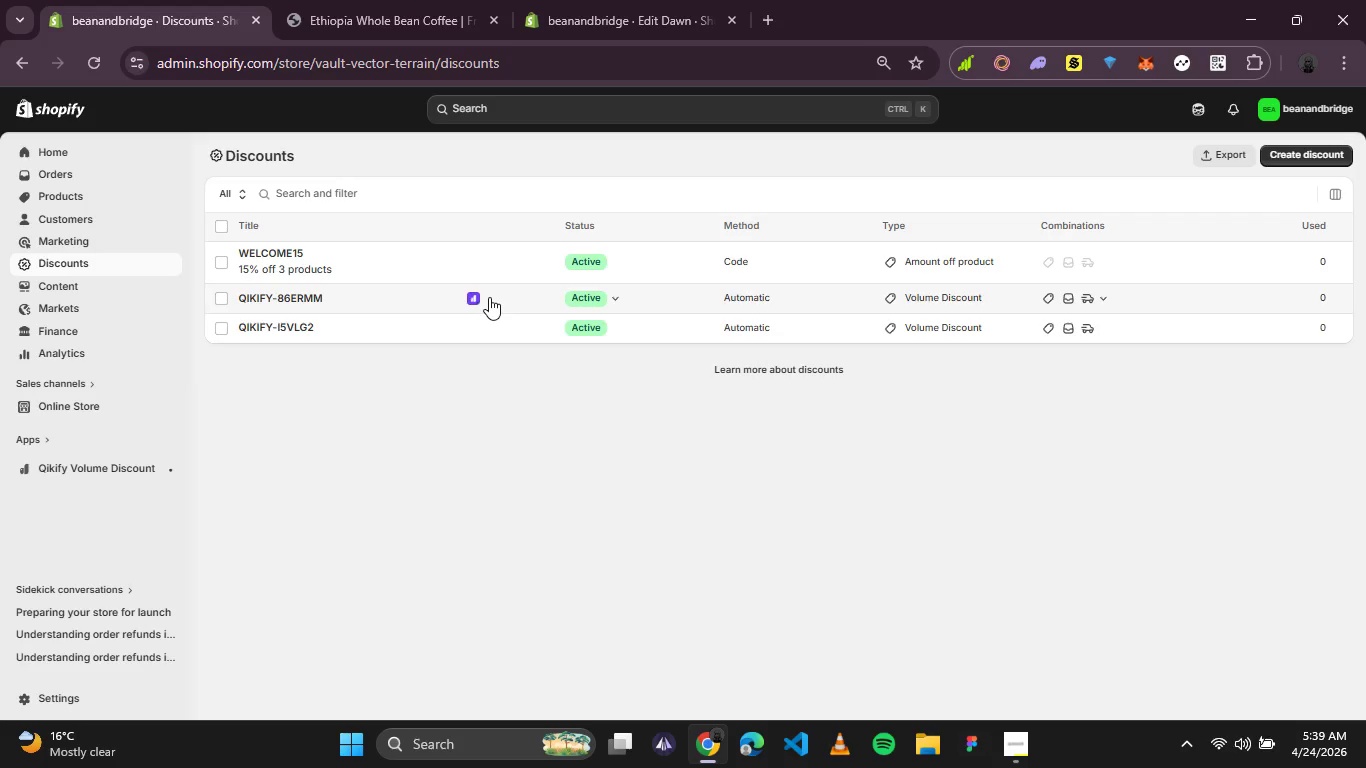 
wait(15.47)
 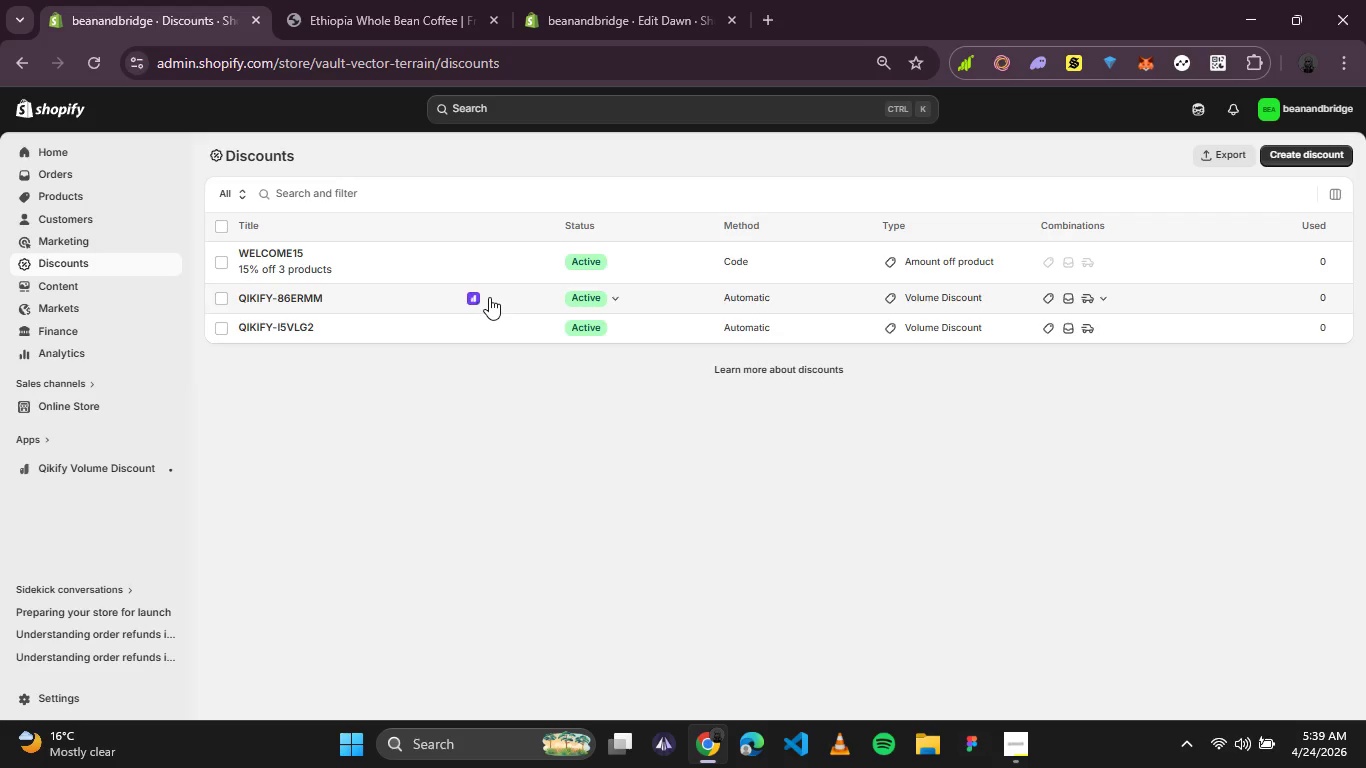 
left_click([44, 435])
 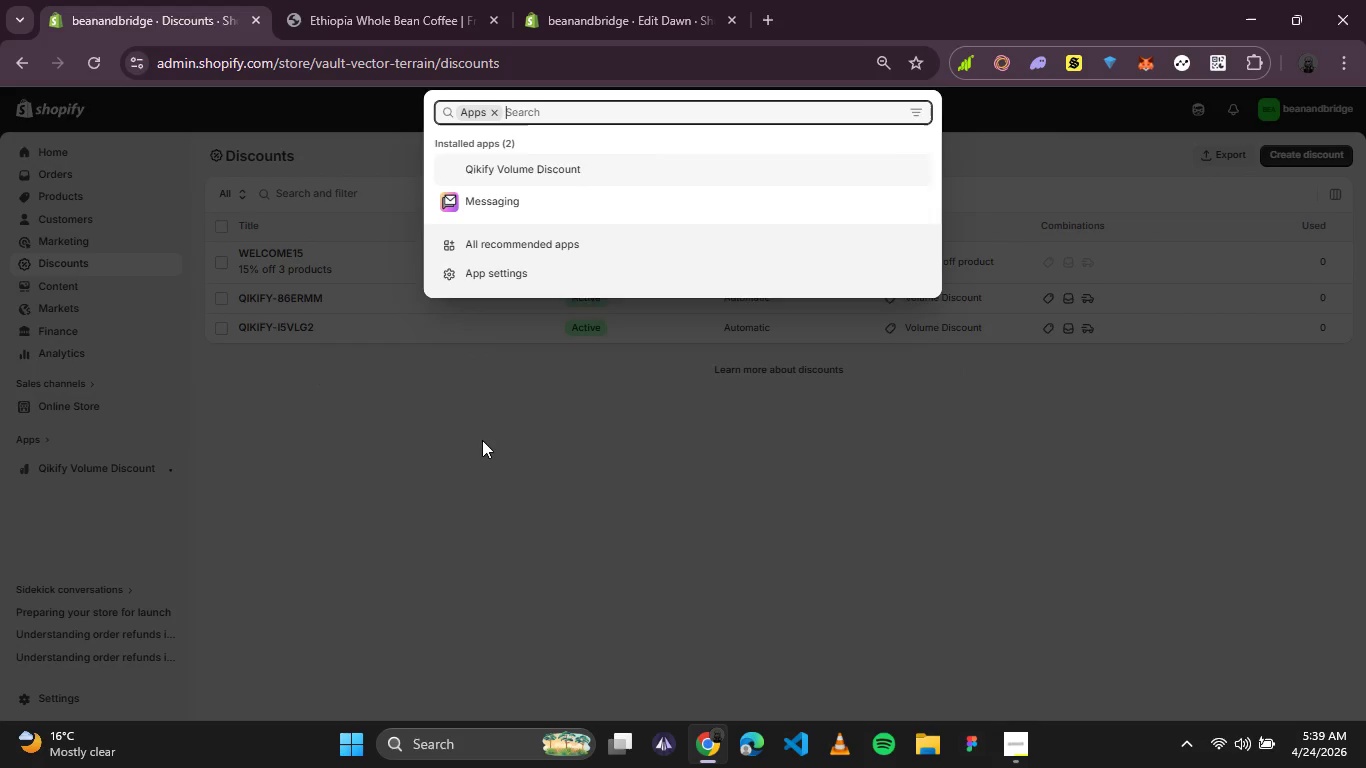 
type(email popup)
 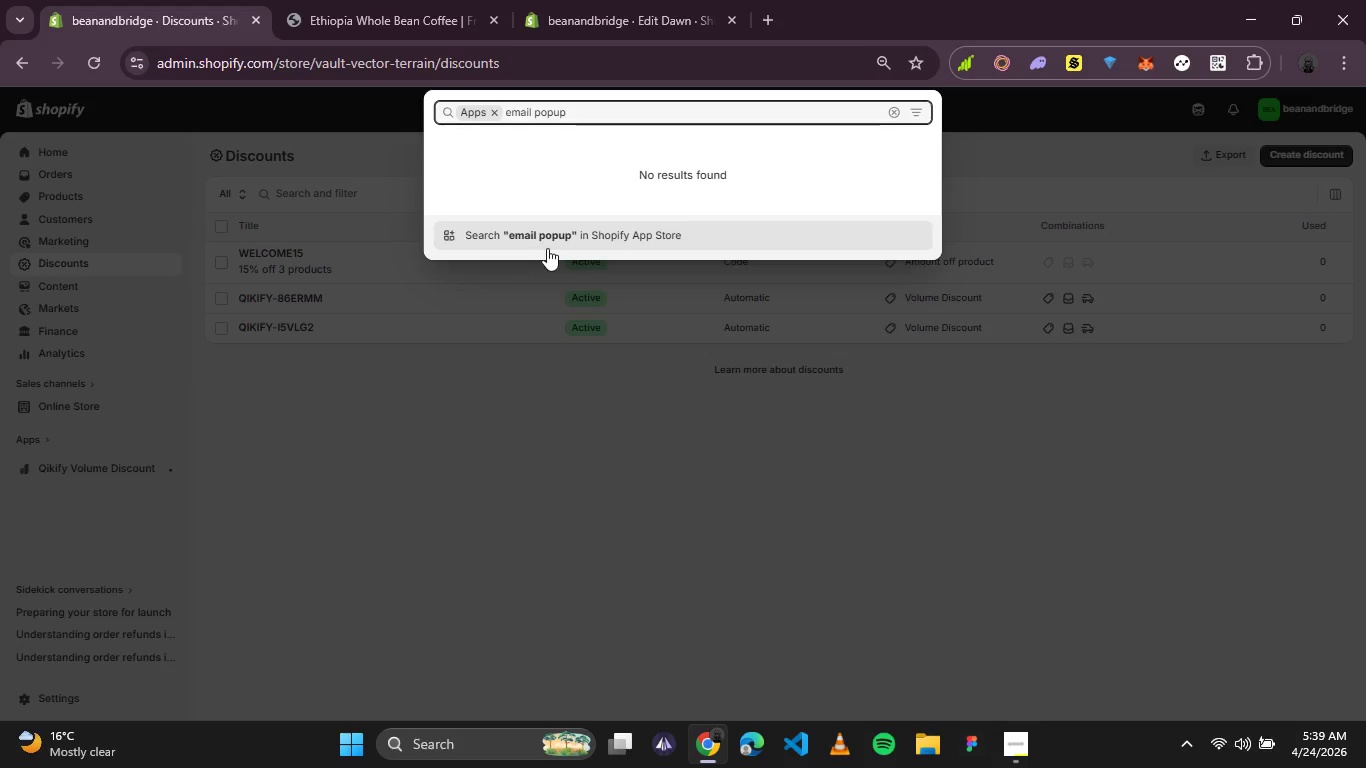 
left_click([551, 242])
 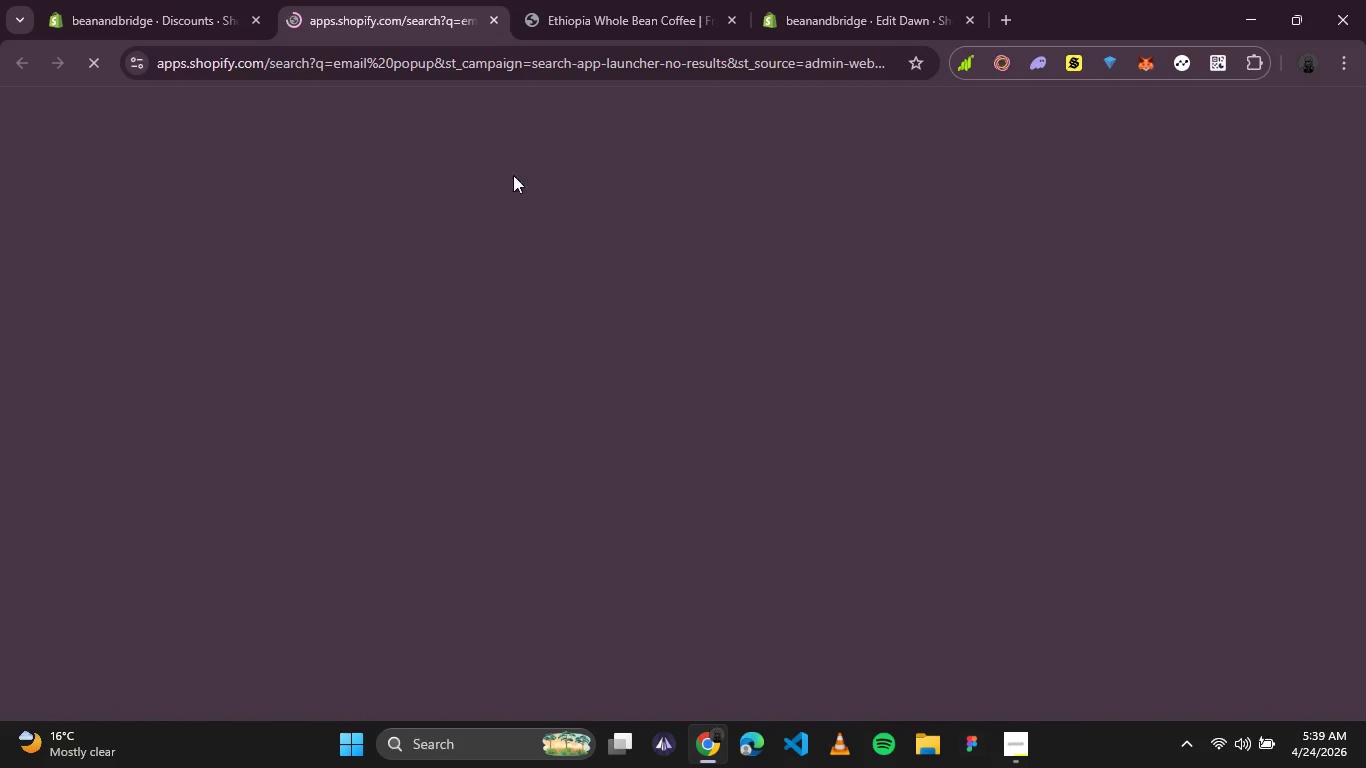 
left_click([631, 30])
 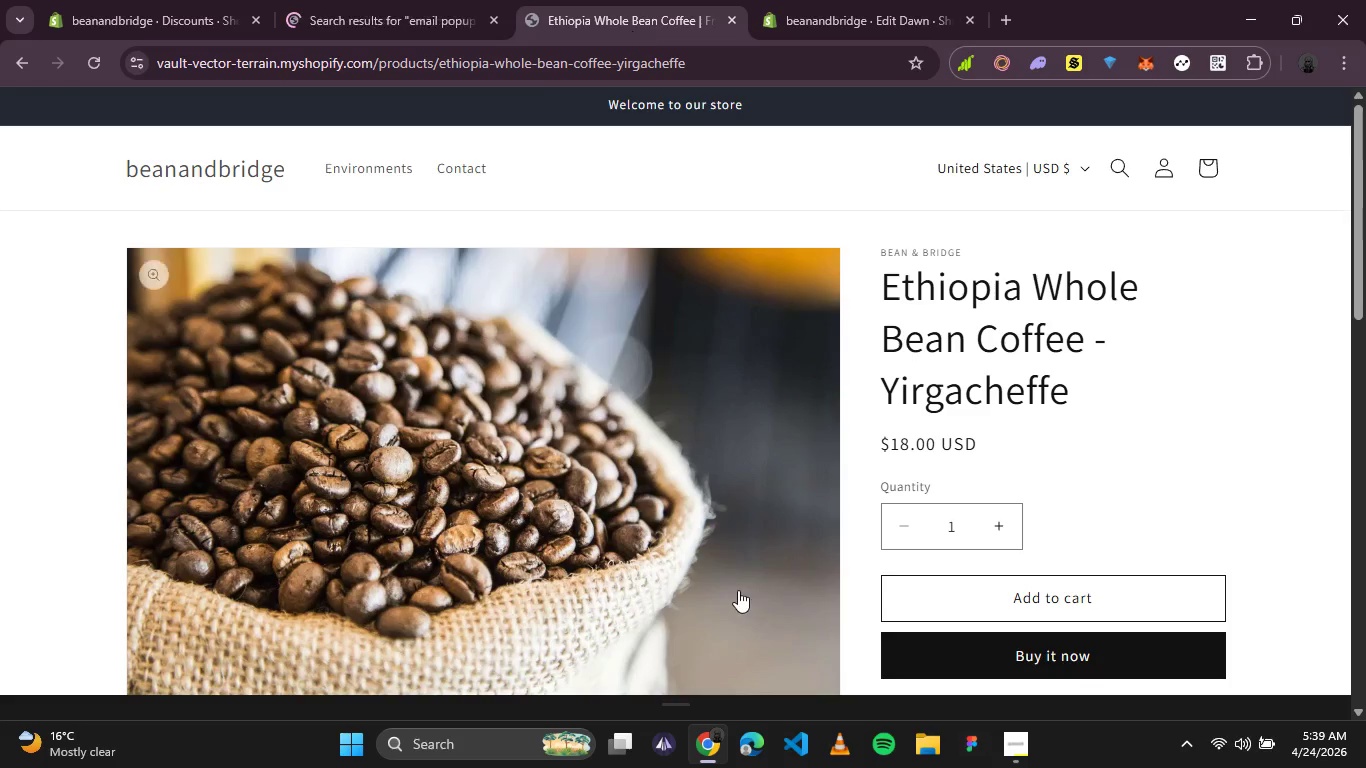 
scroll: coordinate [587, 337], scroll_direction: down, amount: 3.0
 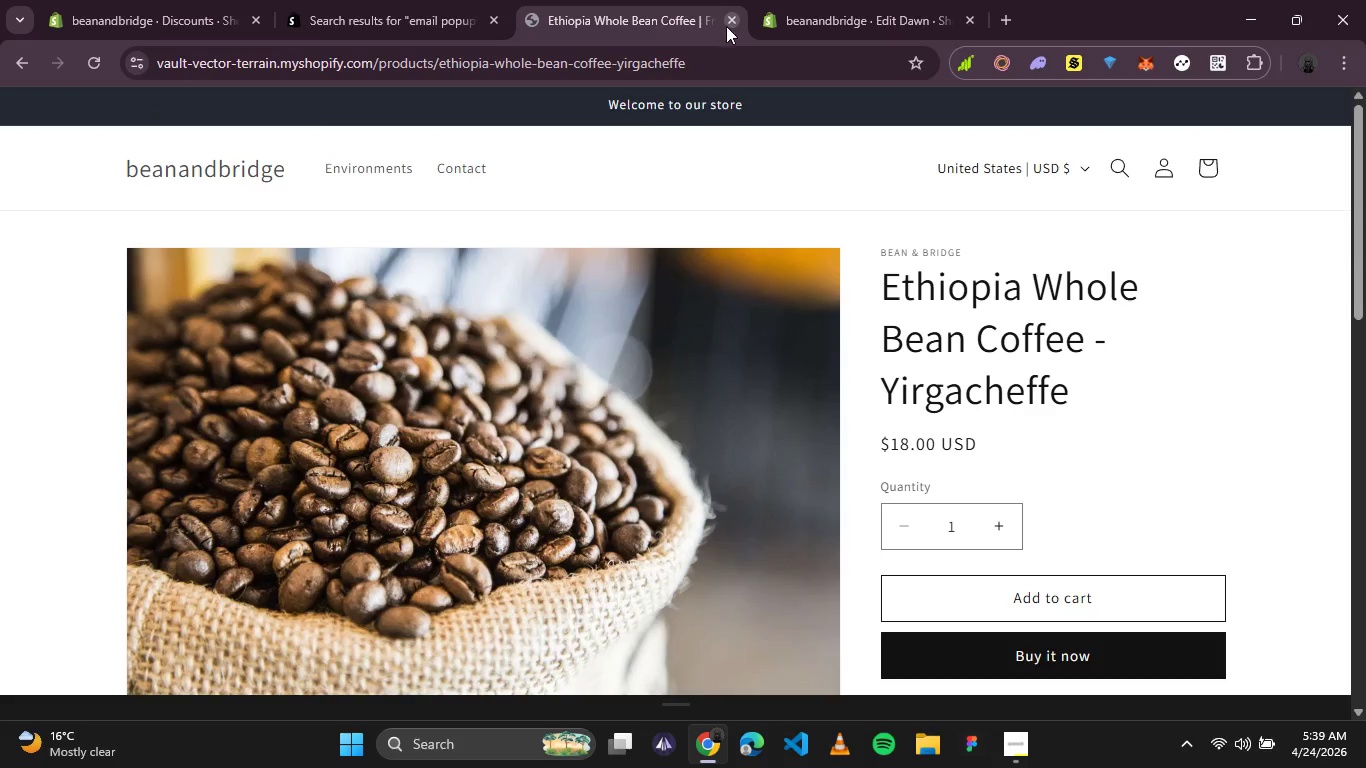 
left_click([726, 26])
 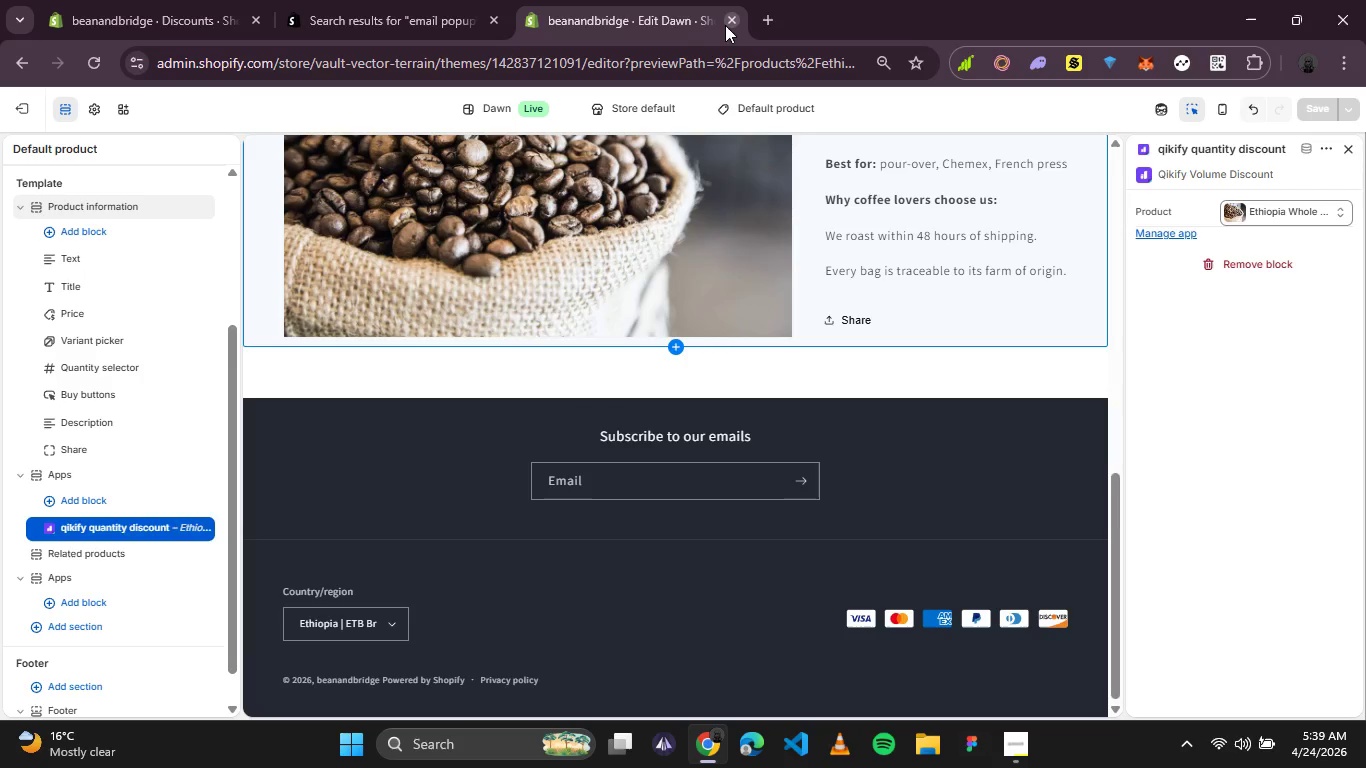 
left_click([725, 25])
 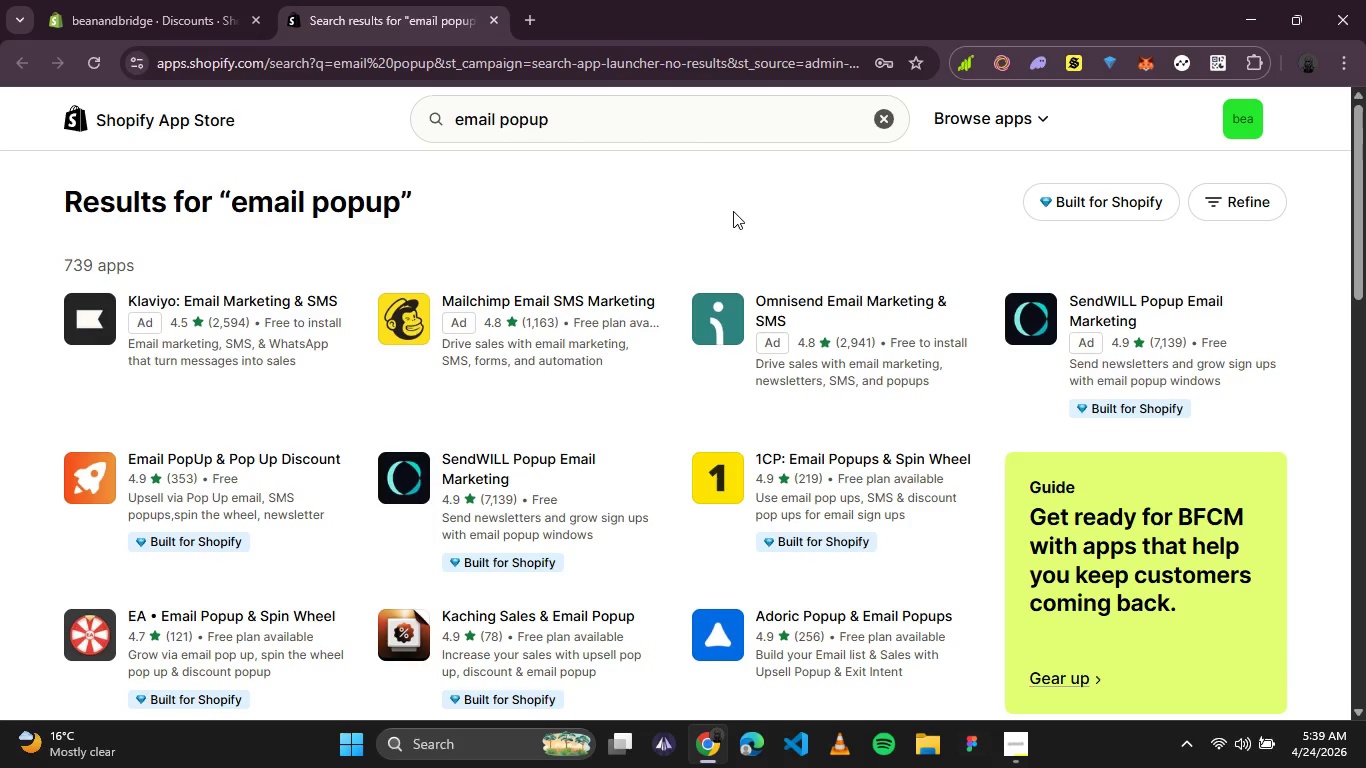 
wait(8.66)
 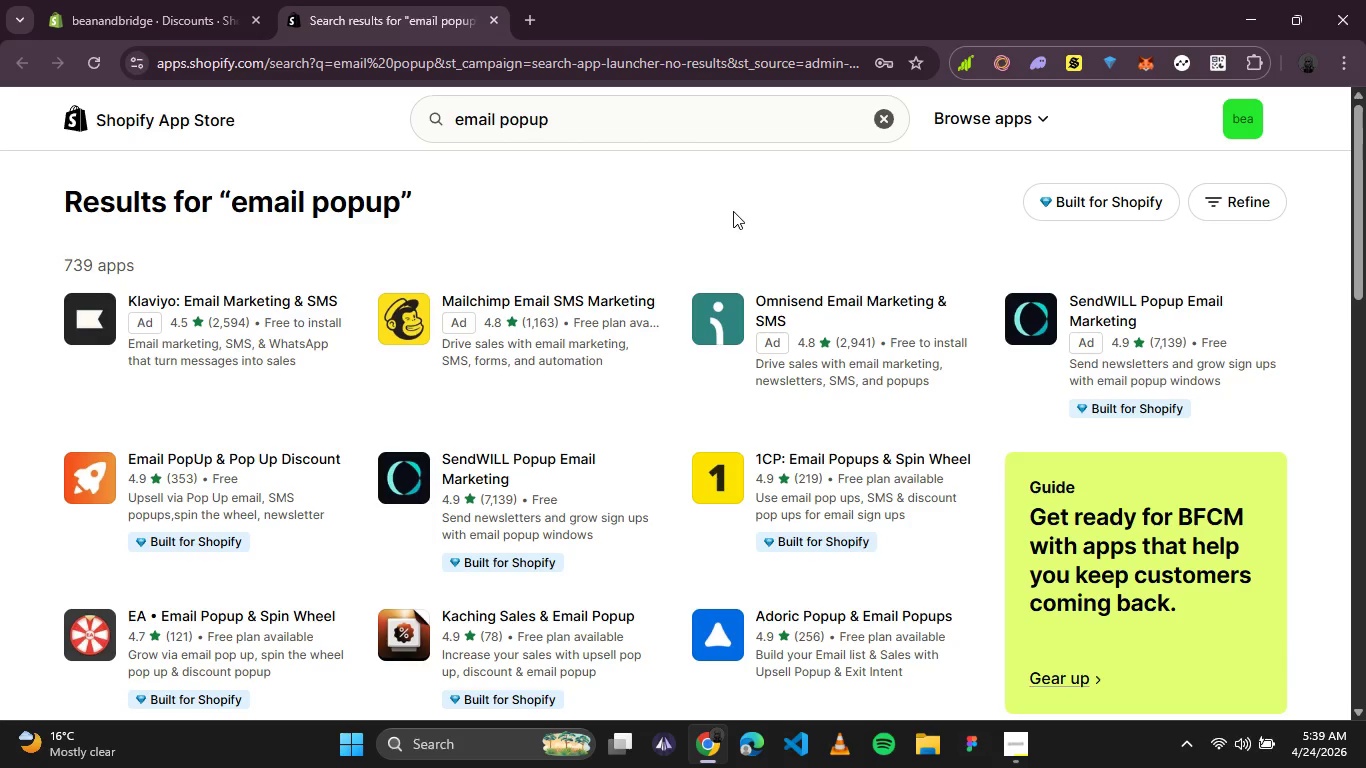 
left_click_drag(start_coordinate=[579, 125], to_coordinate=[335, 124])
 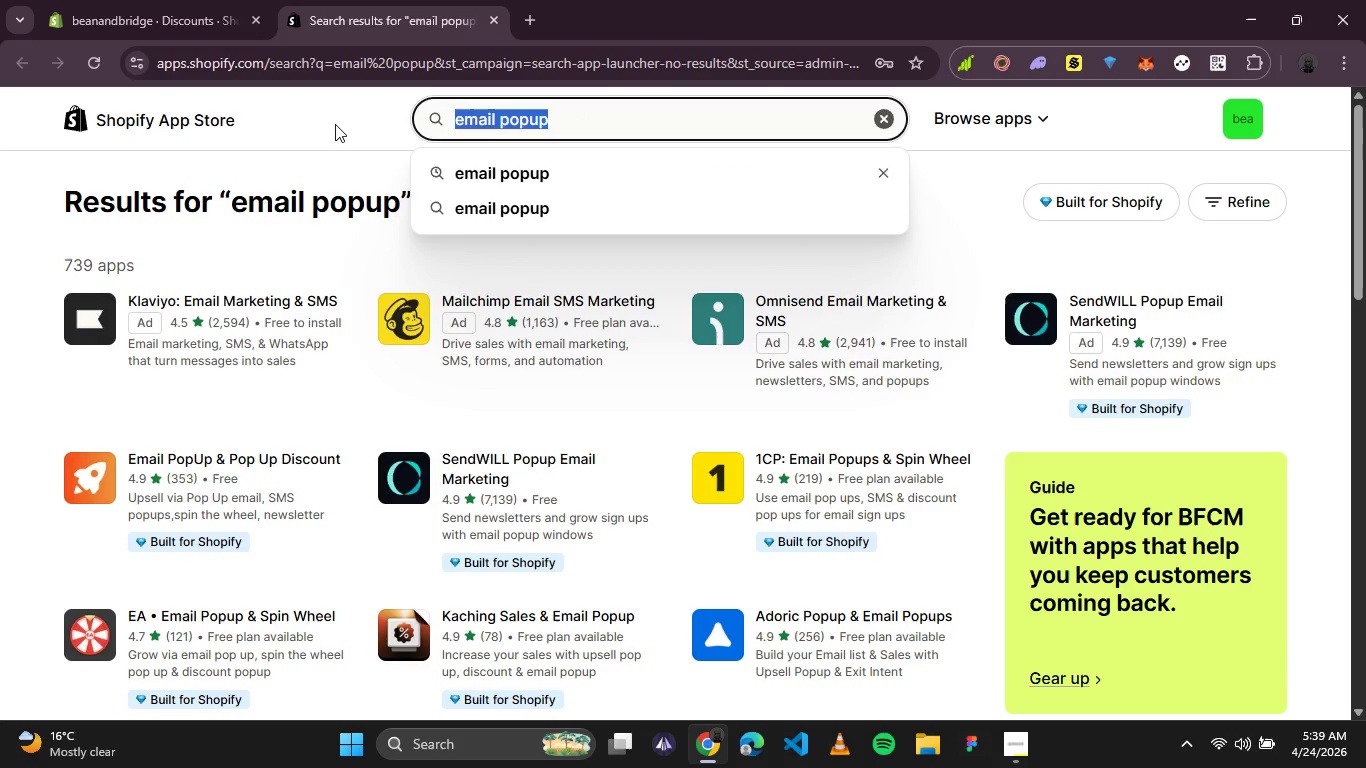 
type(privy)
 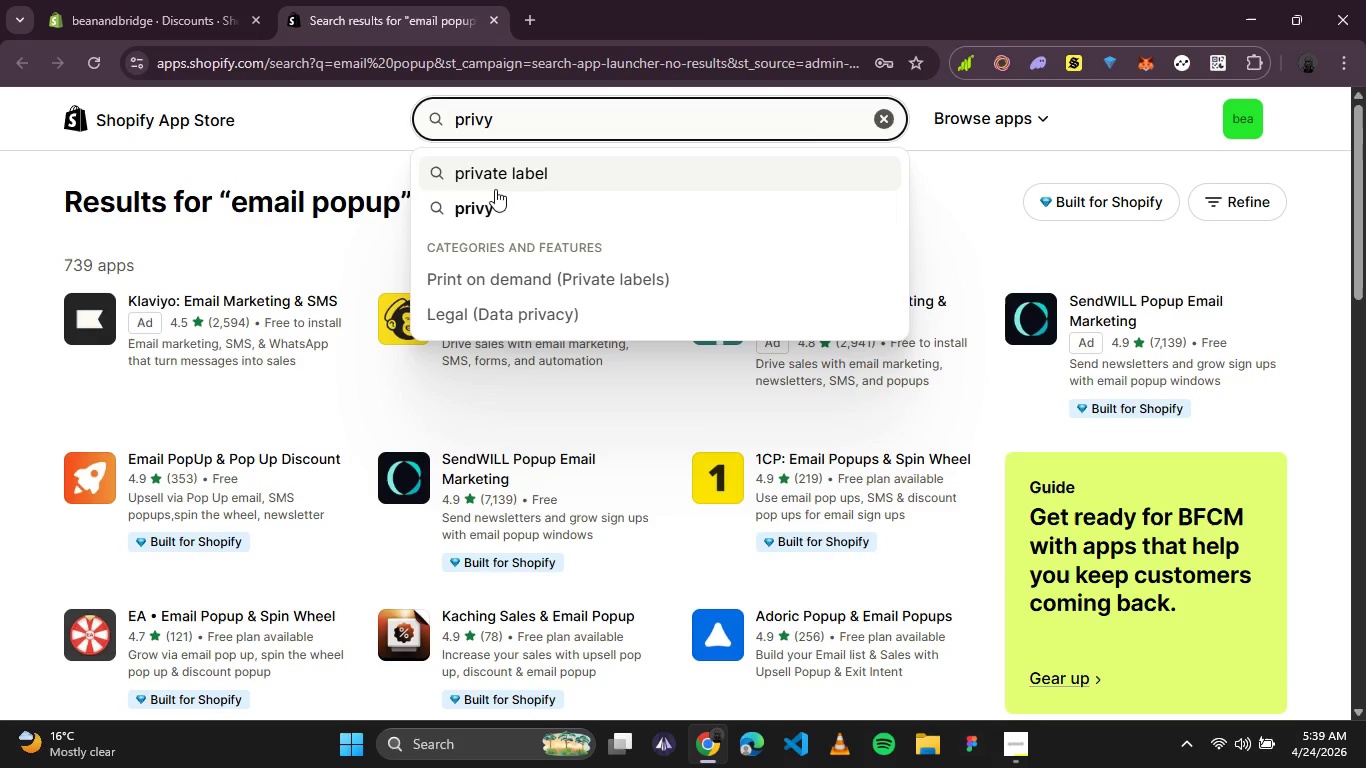 
left_click([495, 200])
 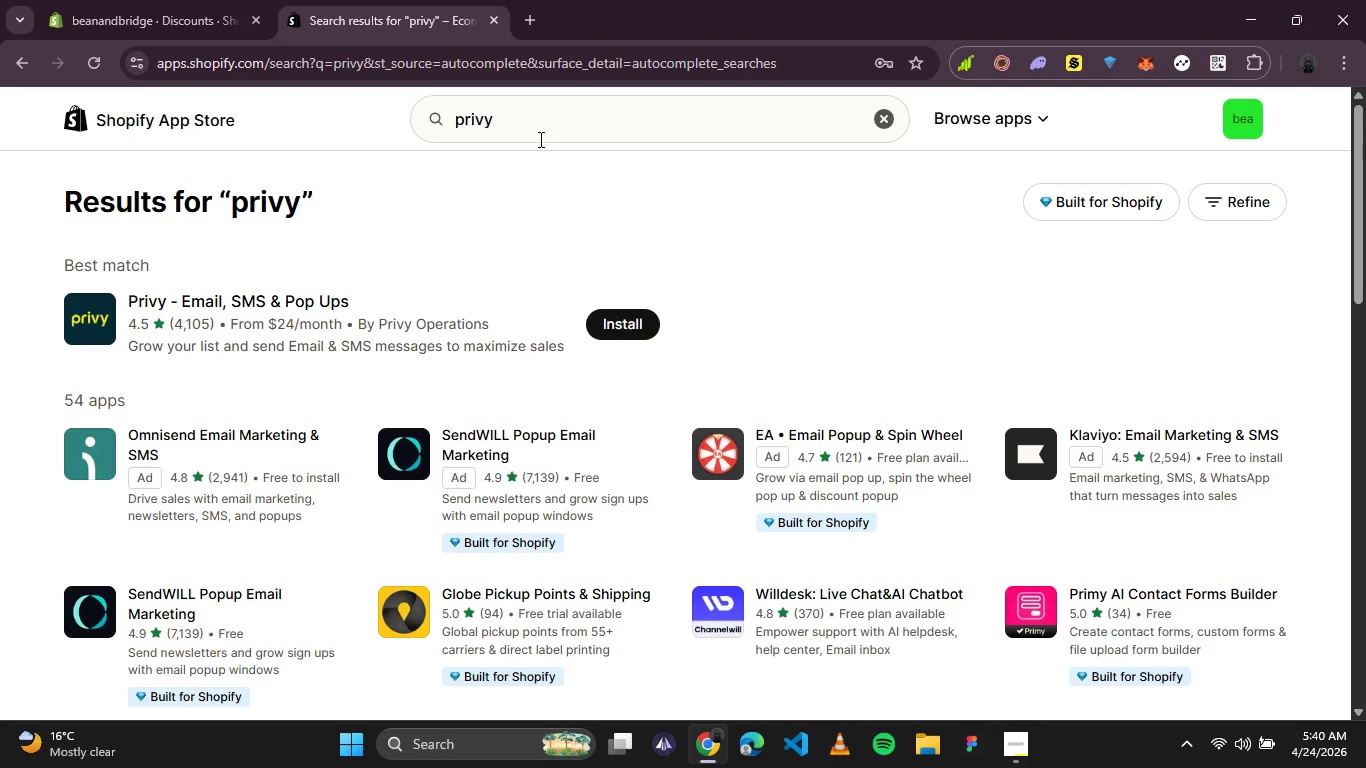 
wait(7.38)
 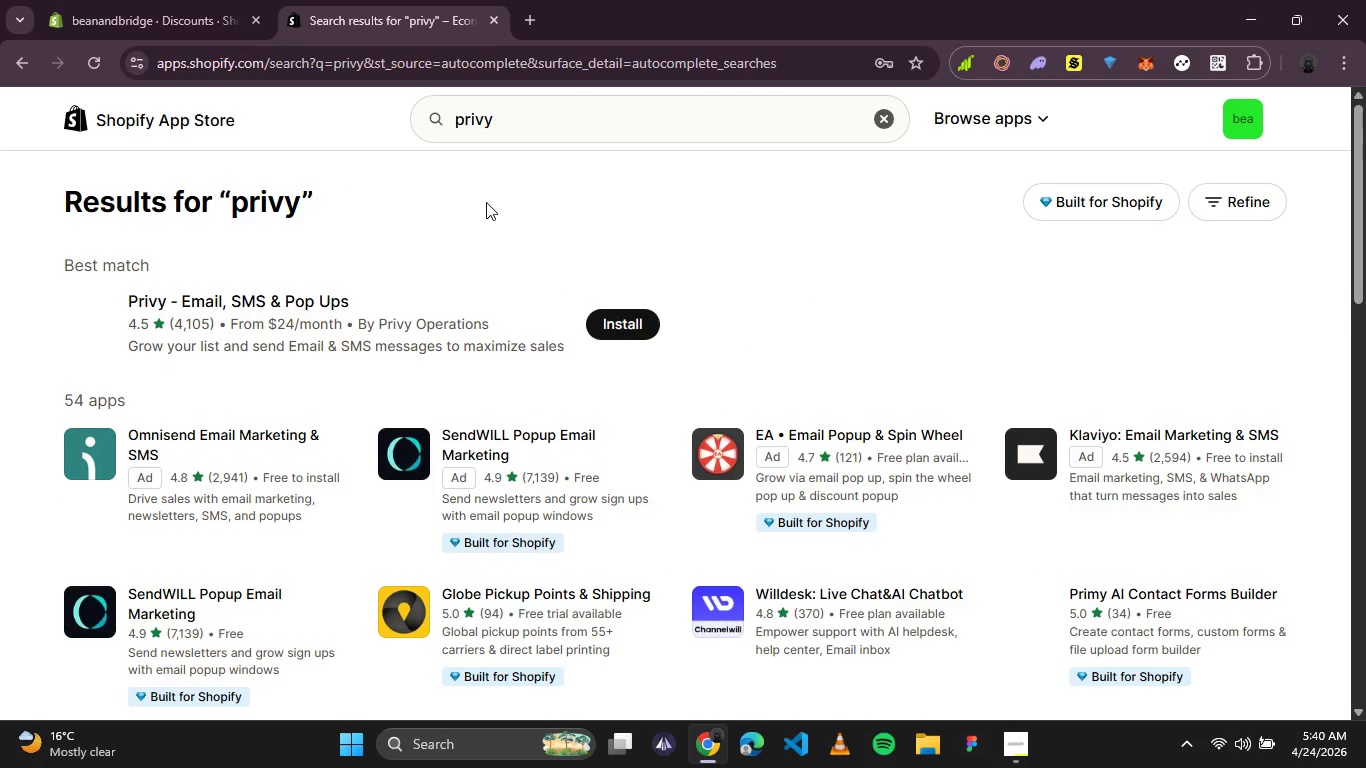 
left_click([606, 322])
 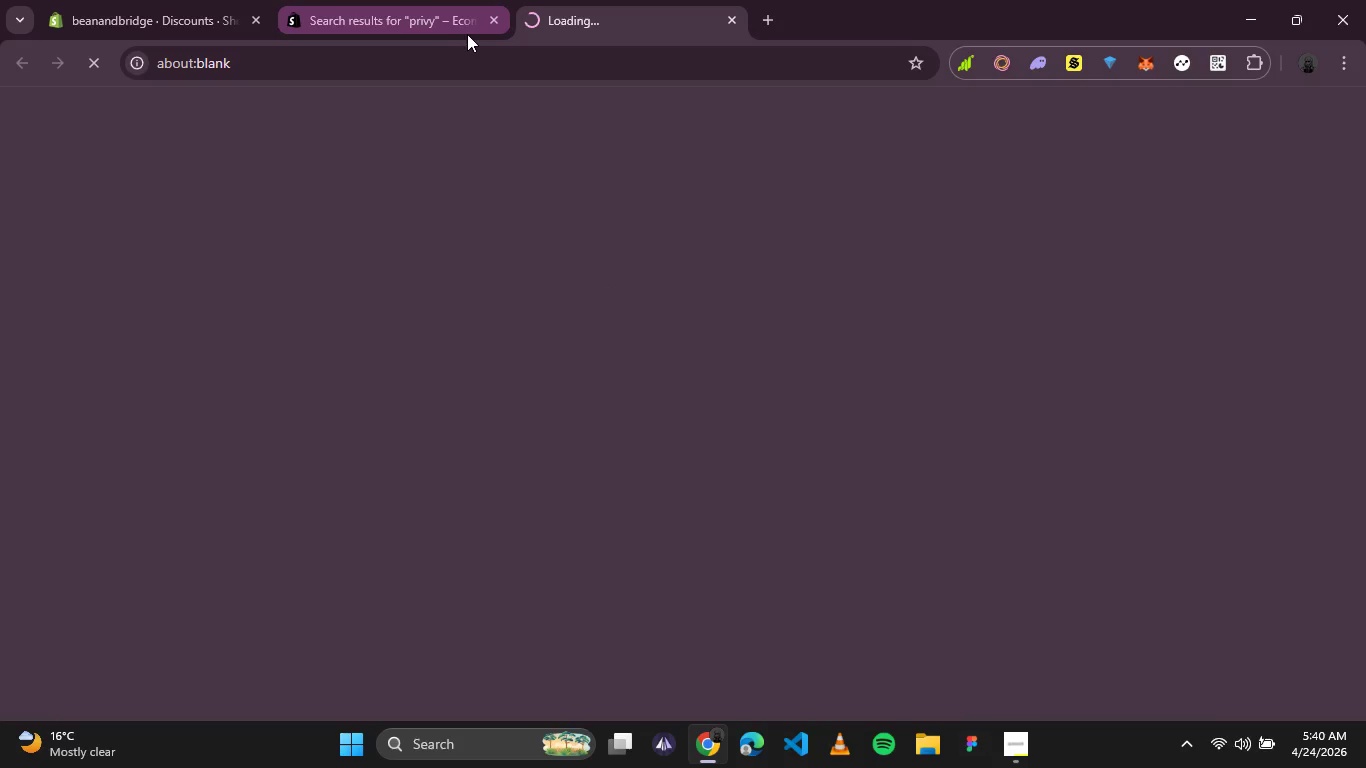 
left_click([488, 23])
 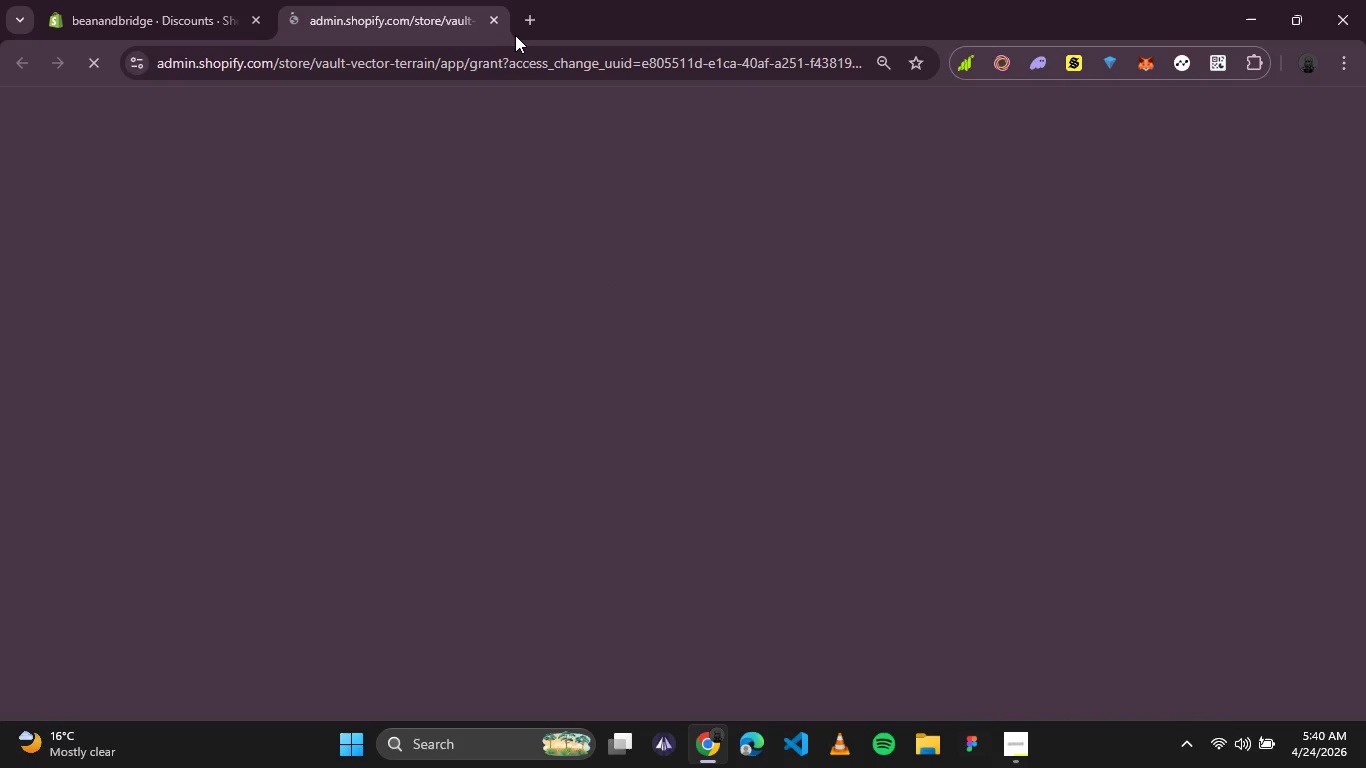 
wait(9.06)
 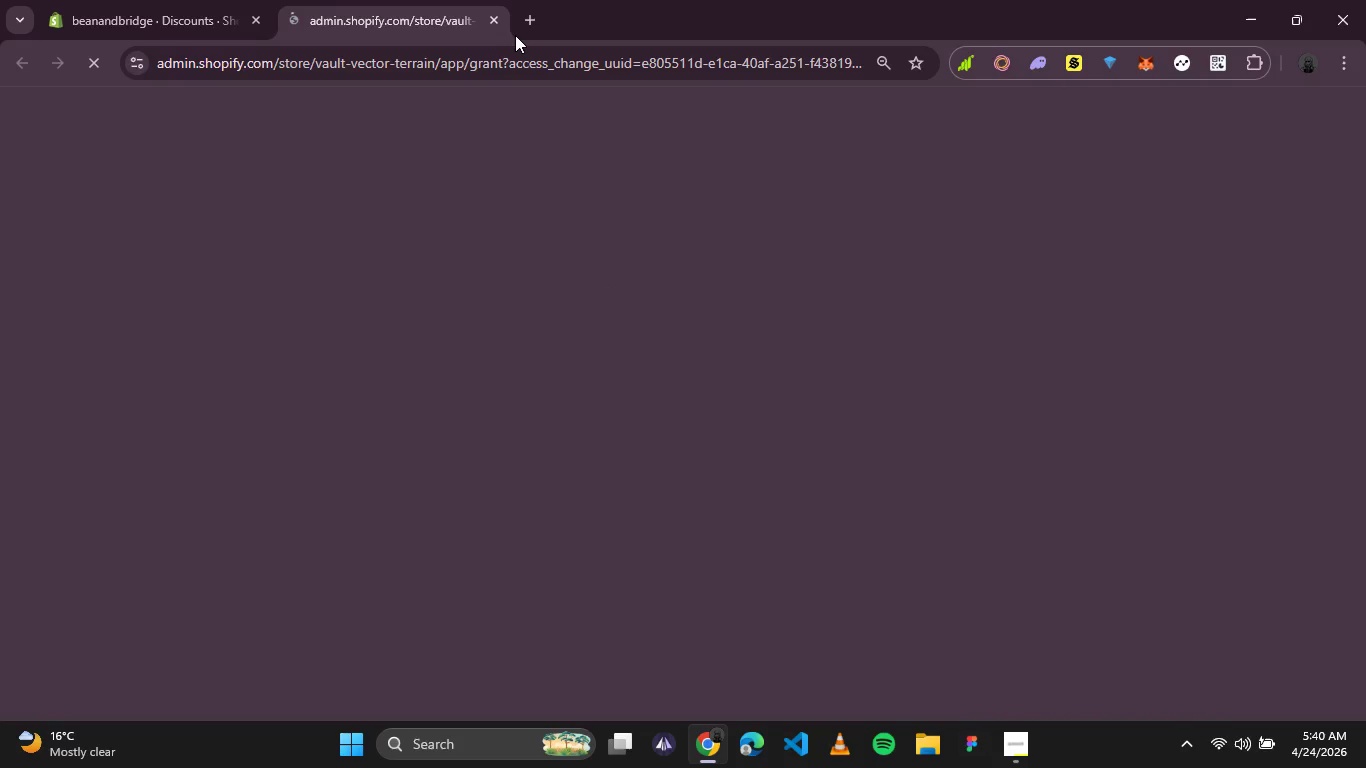 
left_click([1002, 494])
 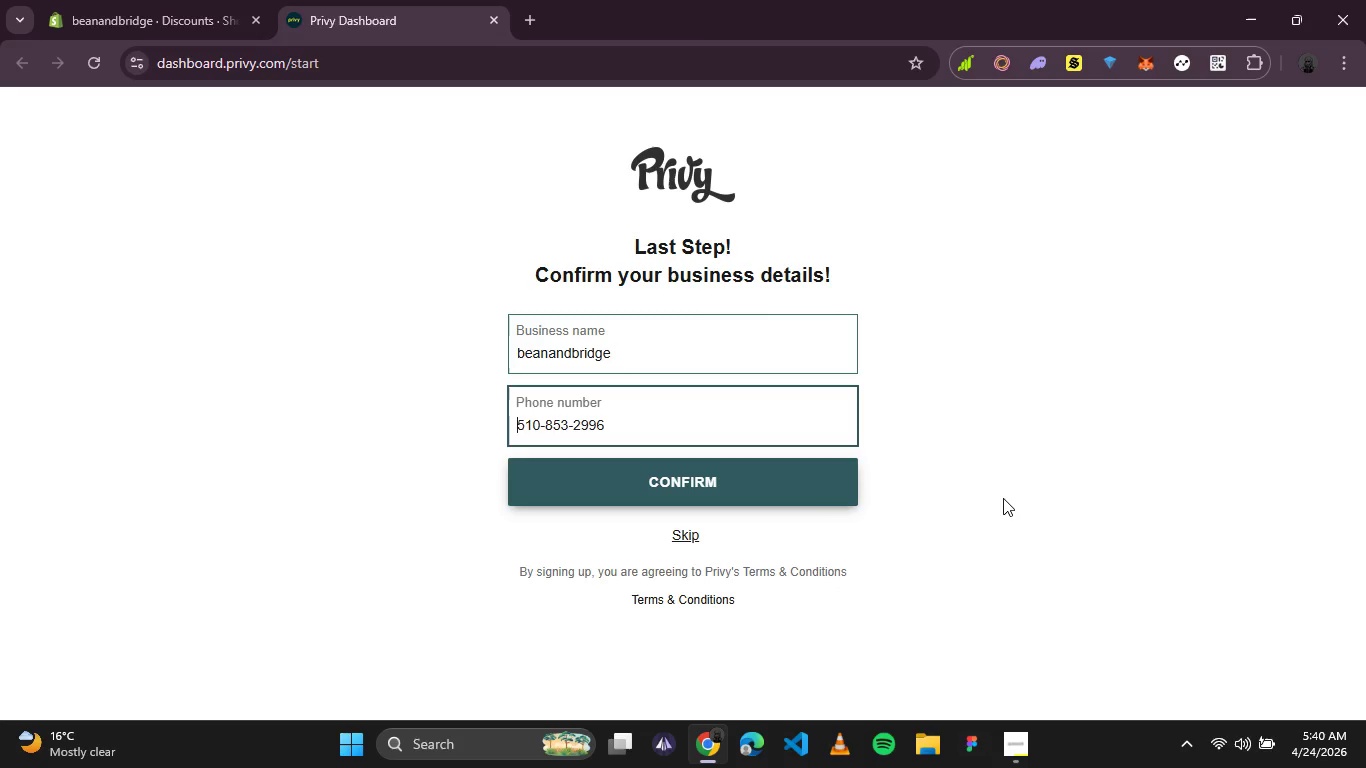 
wait(15.41)
 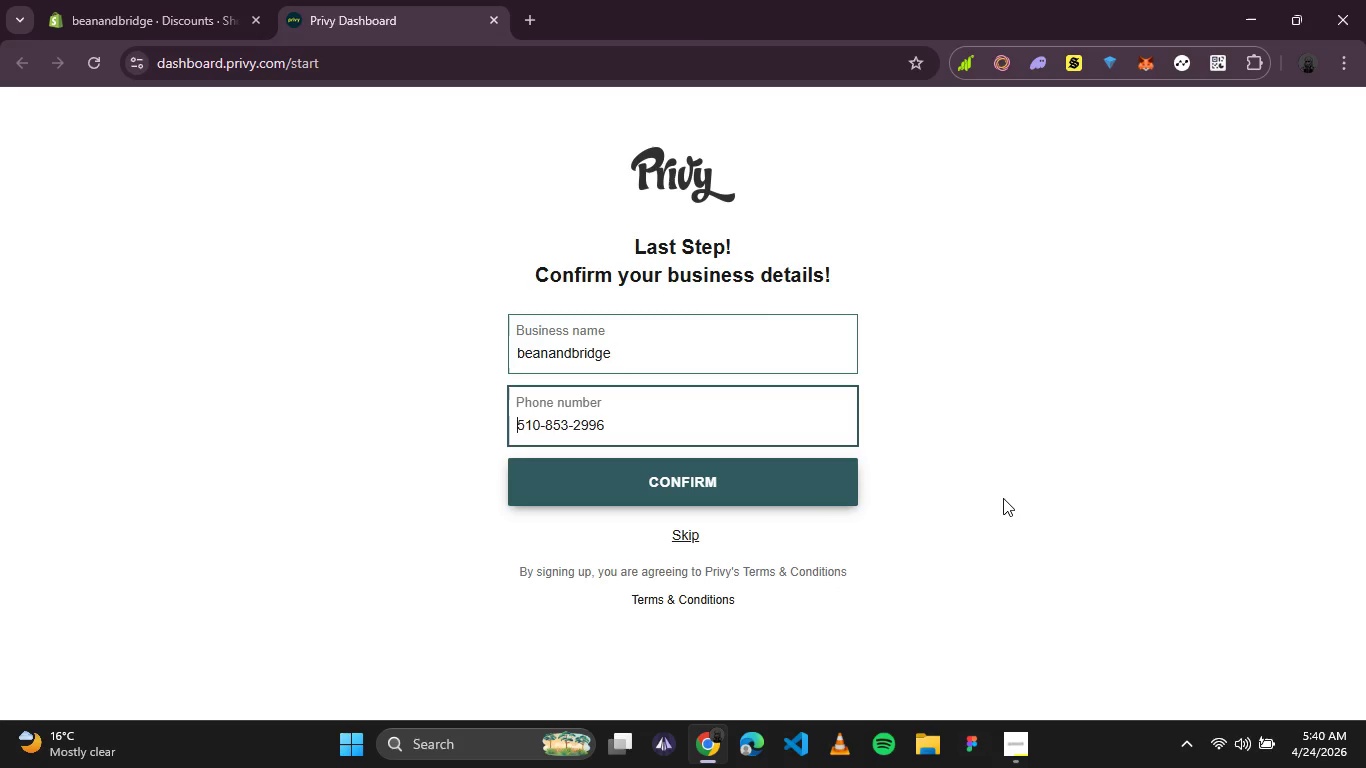 
left_click([639, 480])
 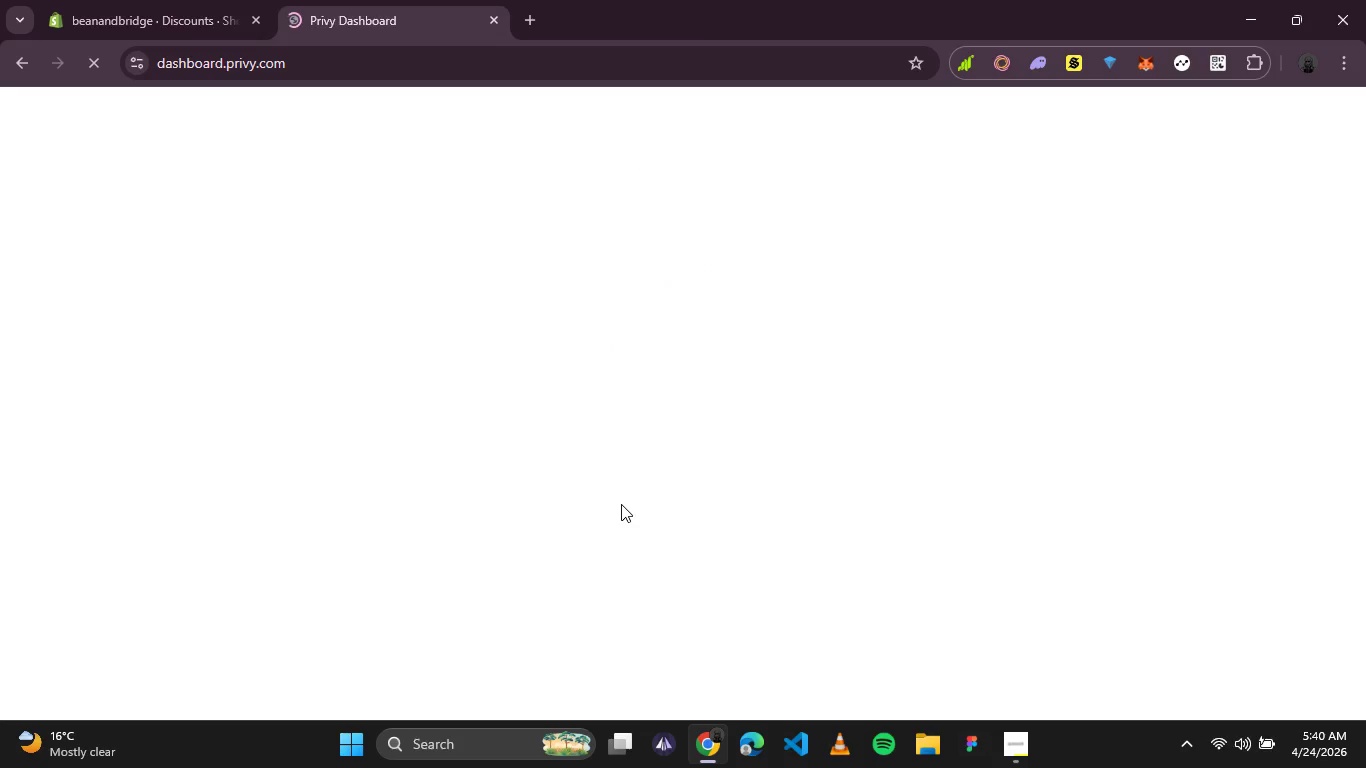 
wait(13.61)
 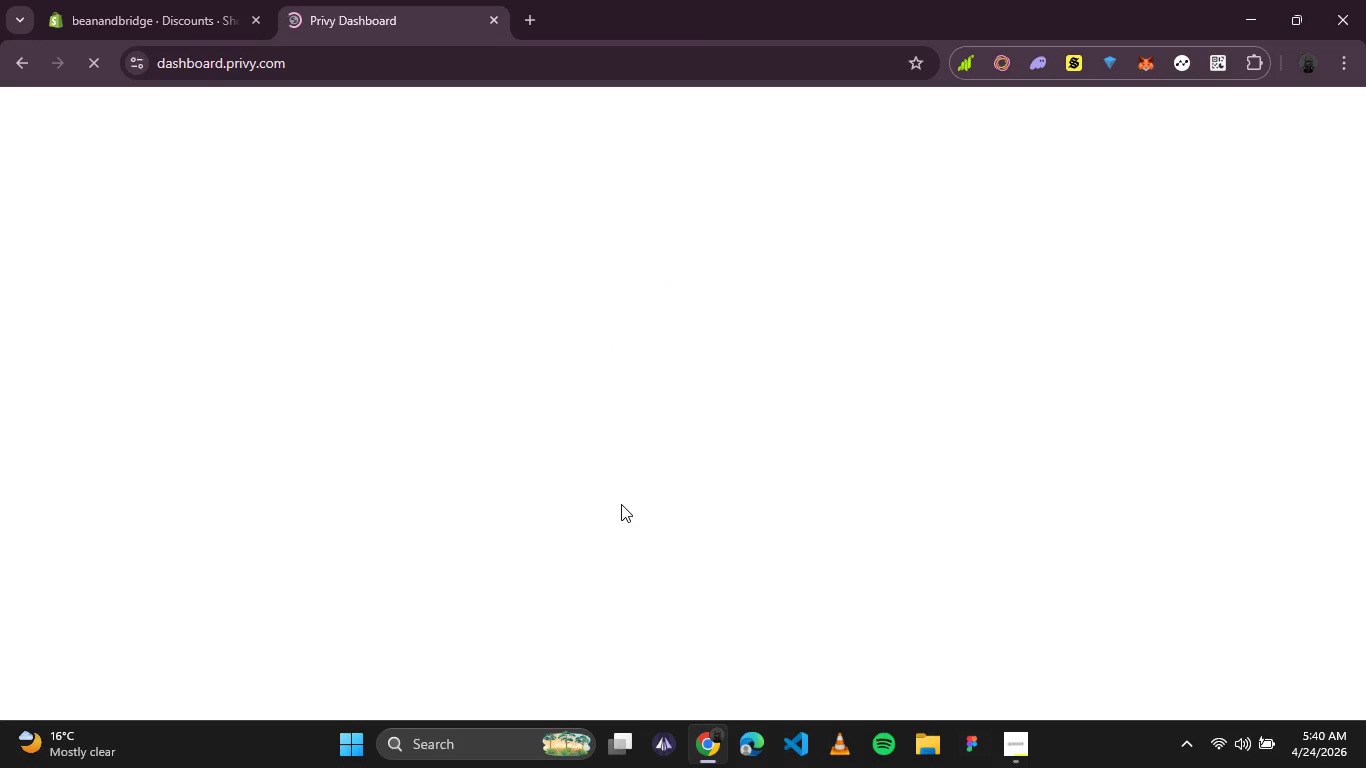 
scroll: coordinate [798, 555], scroll_direction: none, amount: 0.0
 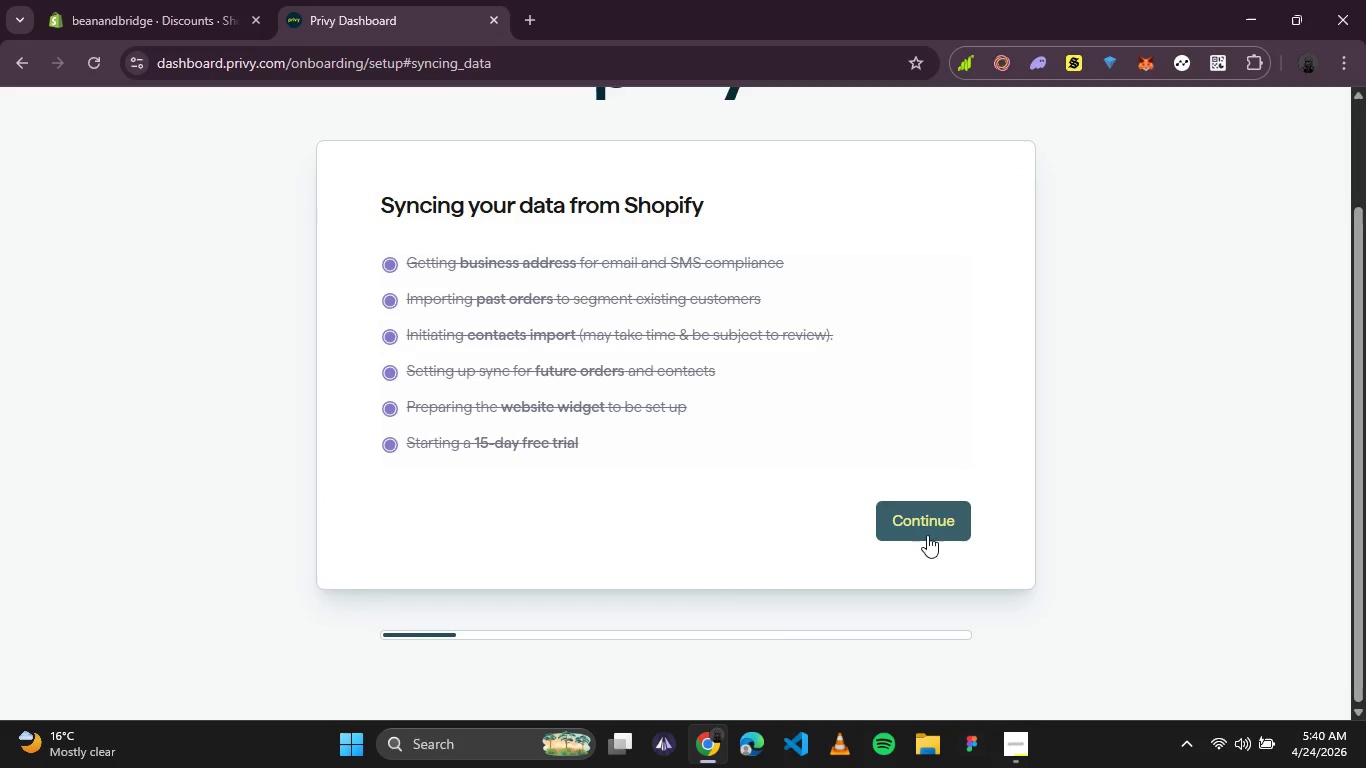 
left_click([929, 533])
 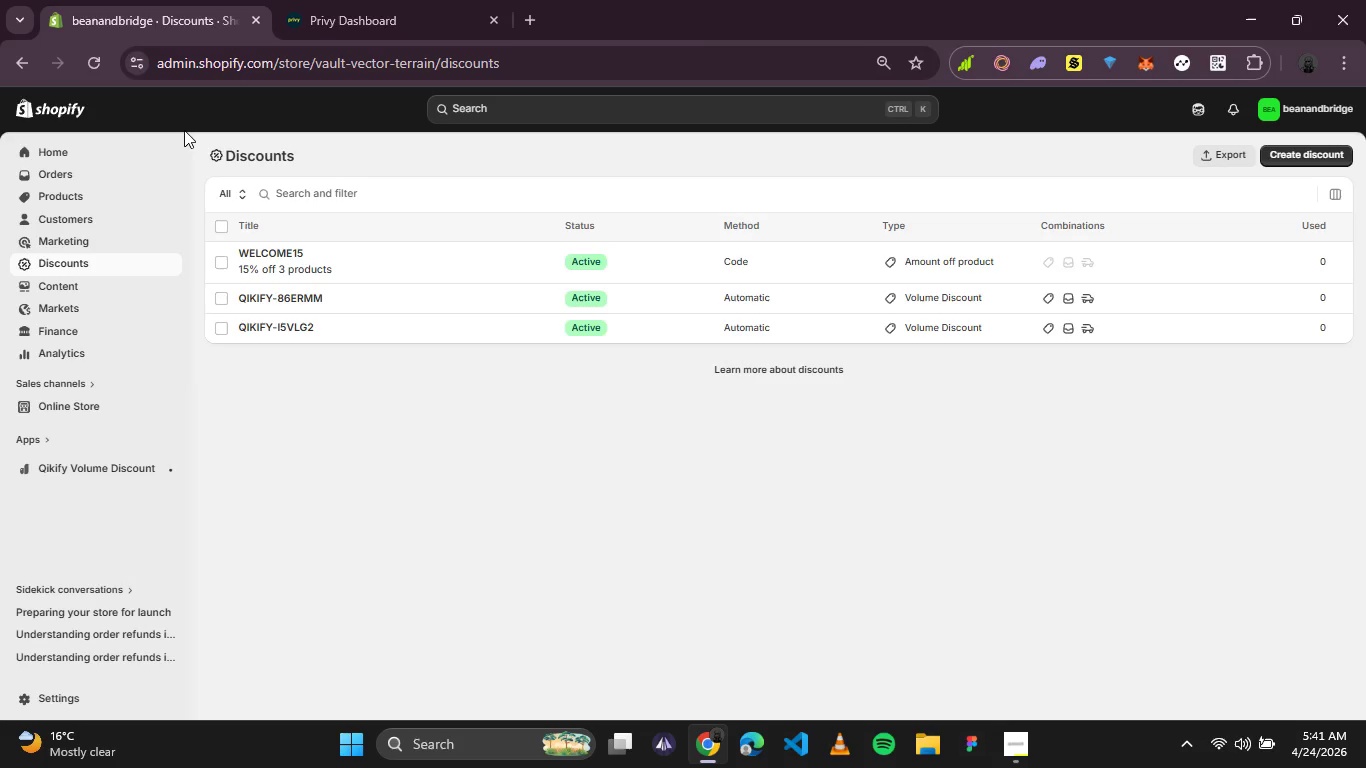 
wait(17.31)
 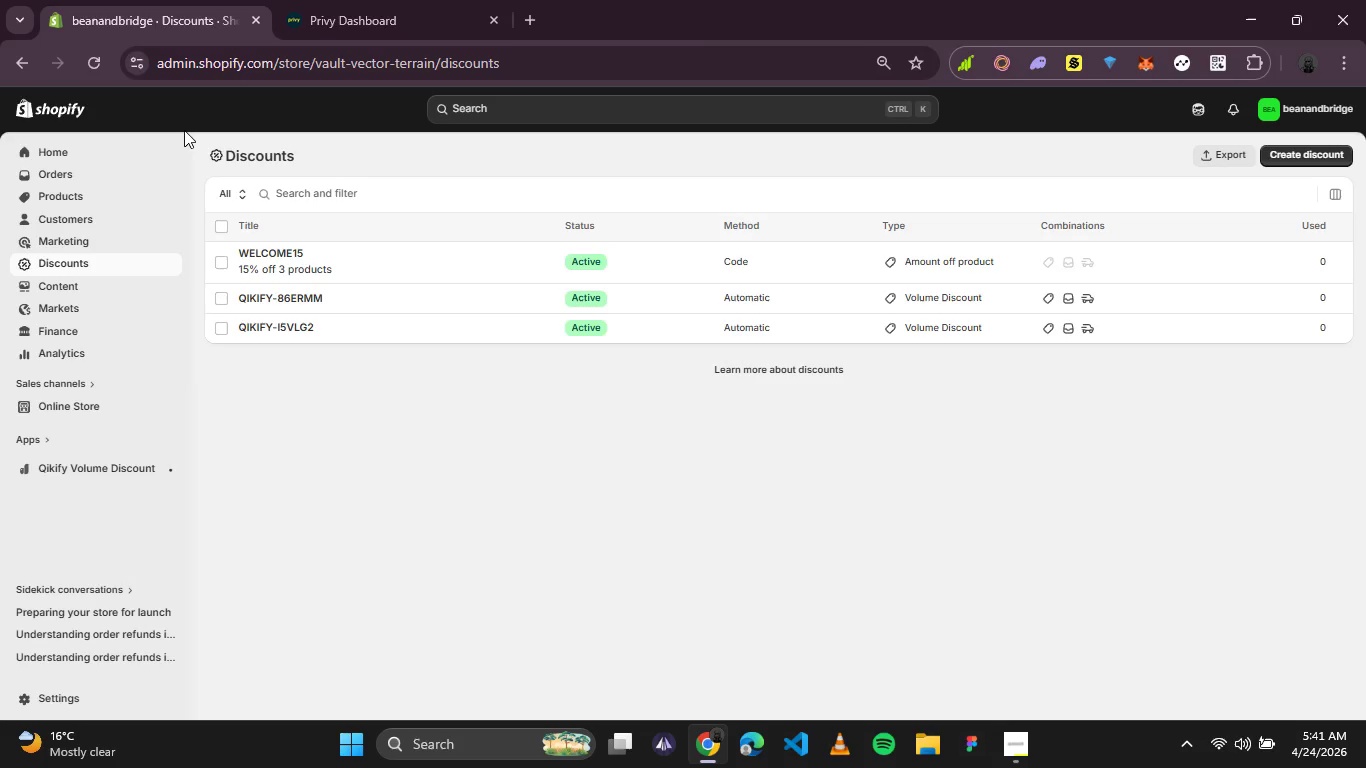 
left_click([338, 28])
 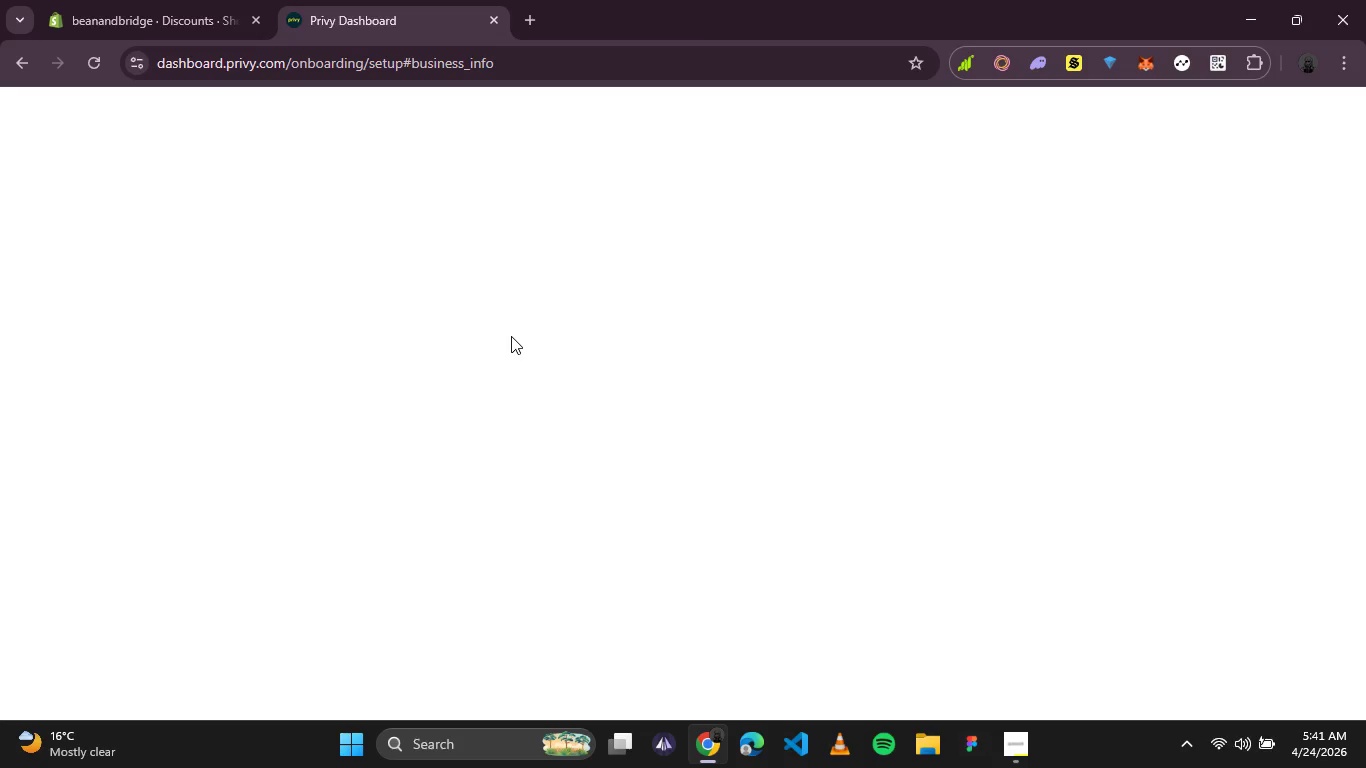 
wait(16.53)
 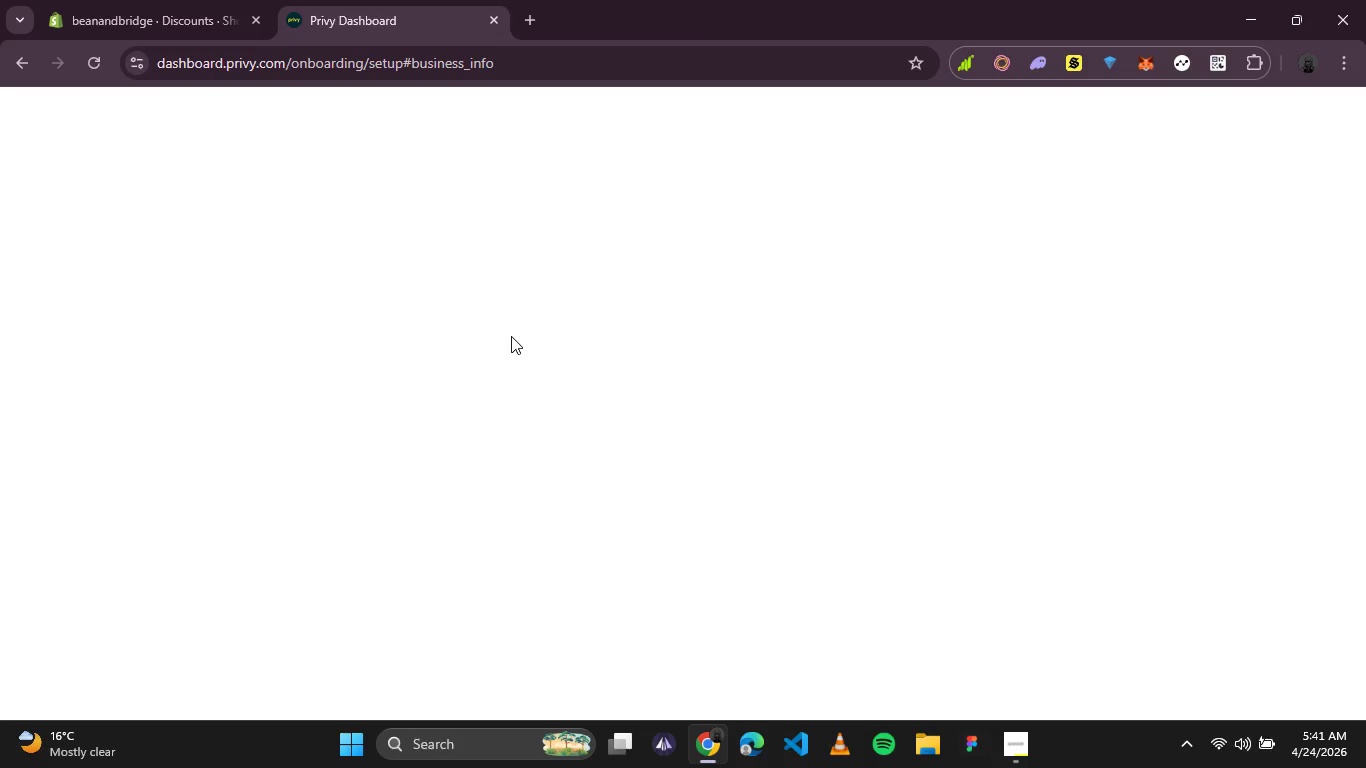 
left_click([87, 70])
 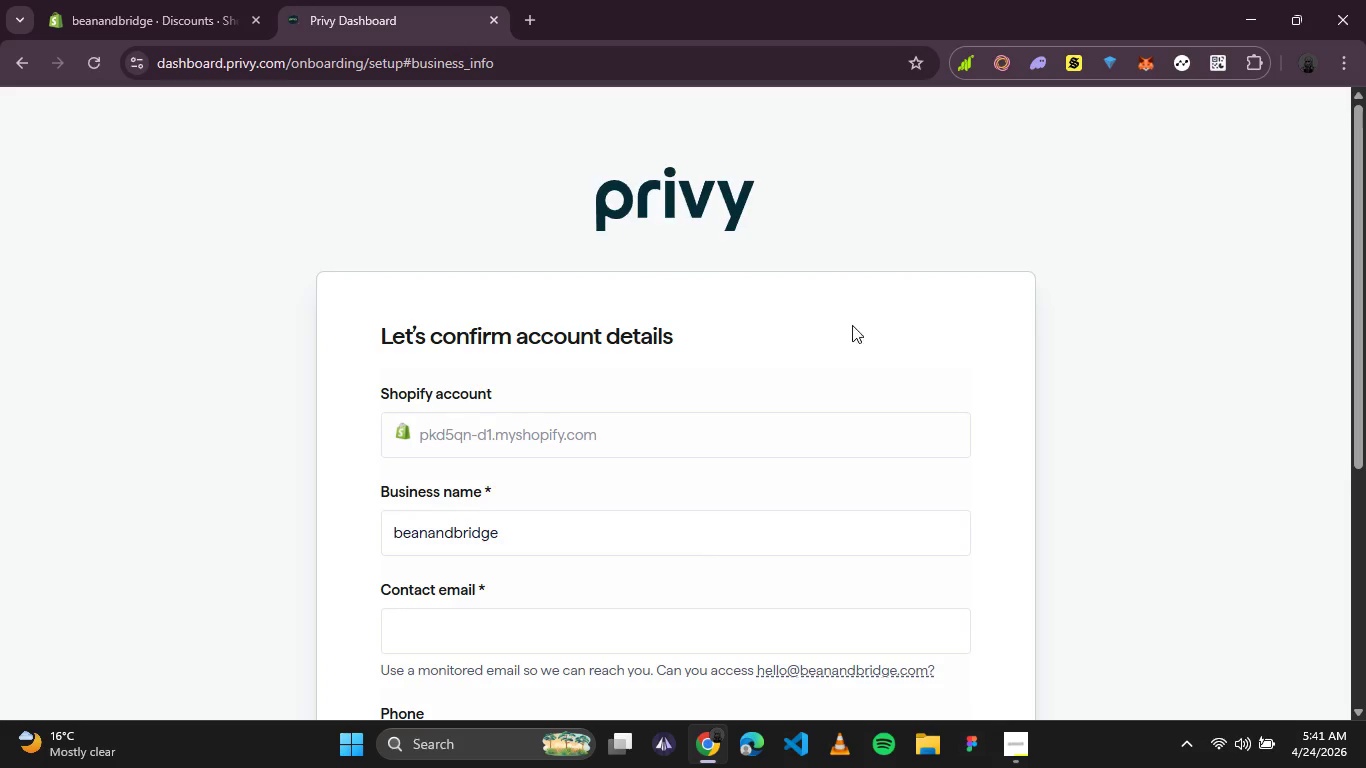 
wait(7.42)
 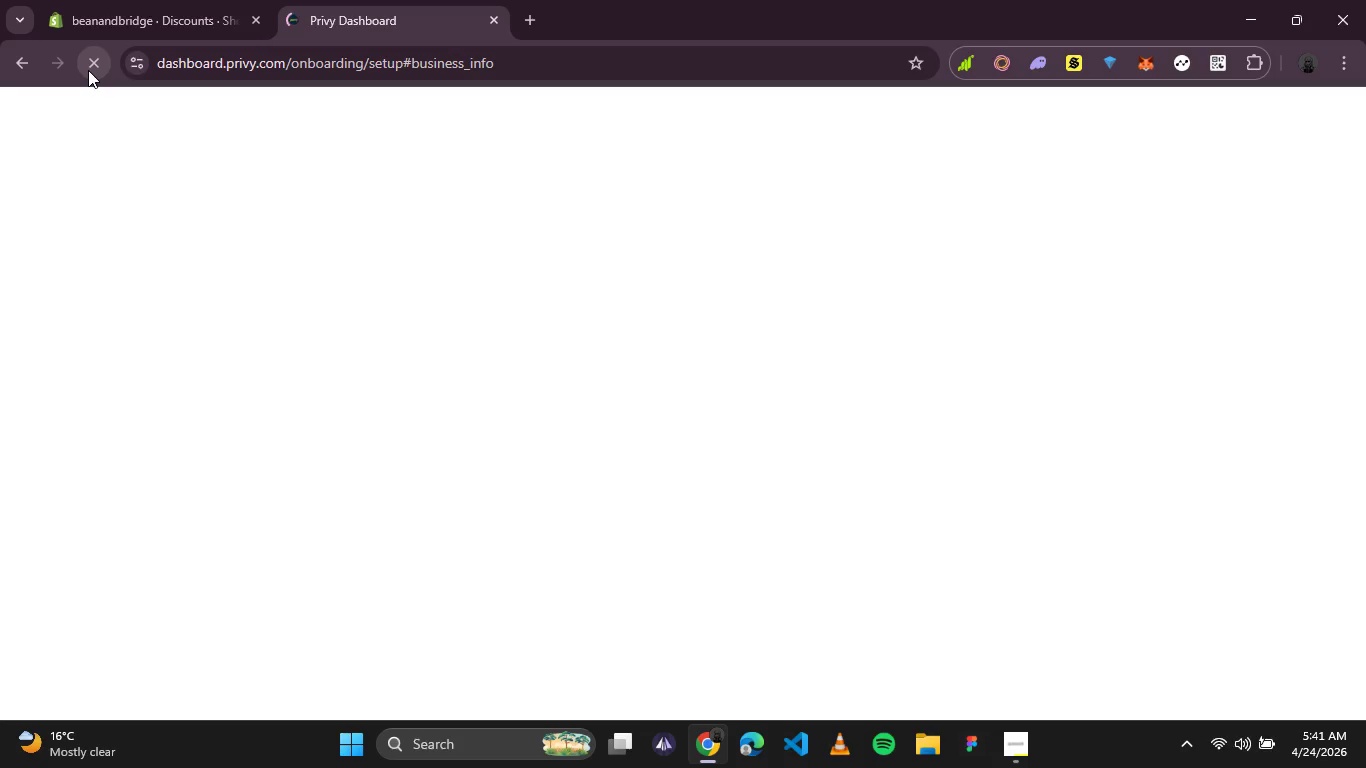 
scroll: coordinate [577, 508], scroll_direction: down, amount: 1.0
 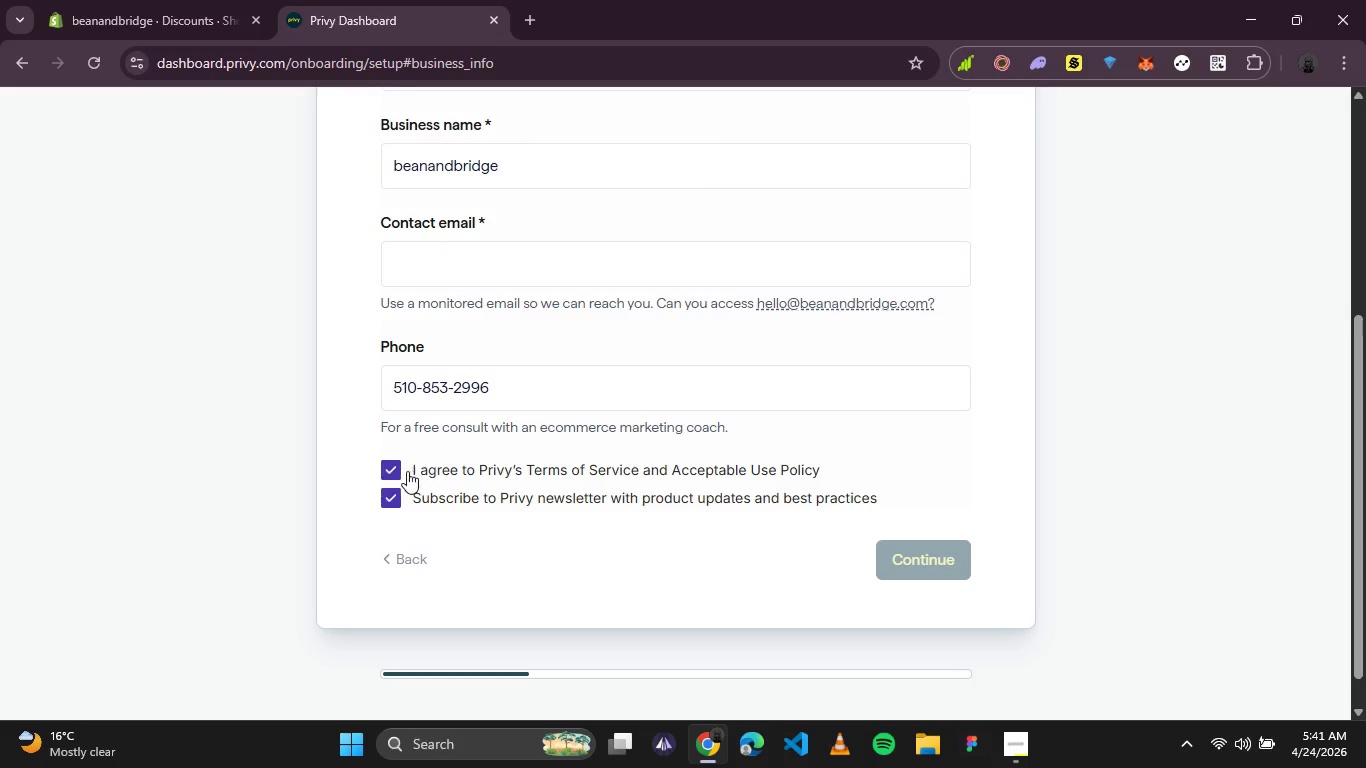 
left_click([404, 474])
 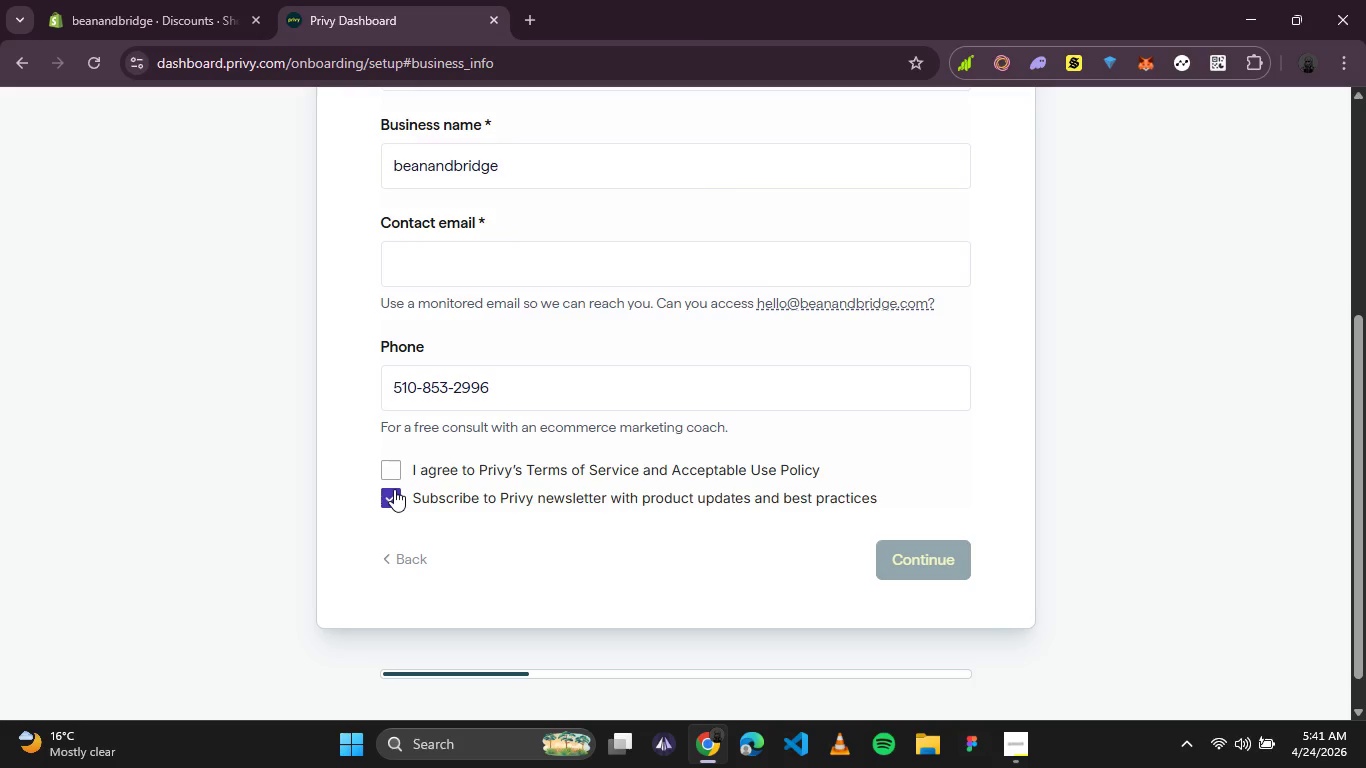 
left_click([394, 489])
 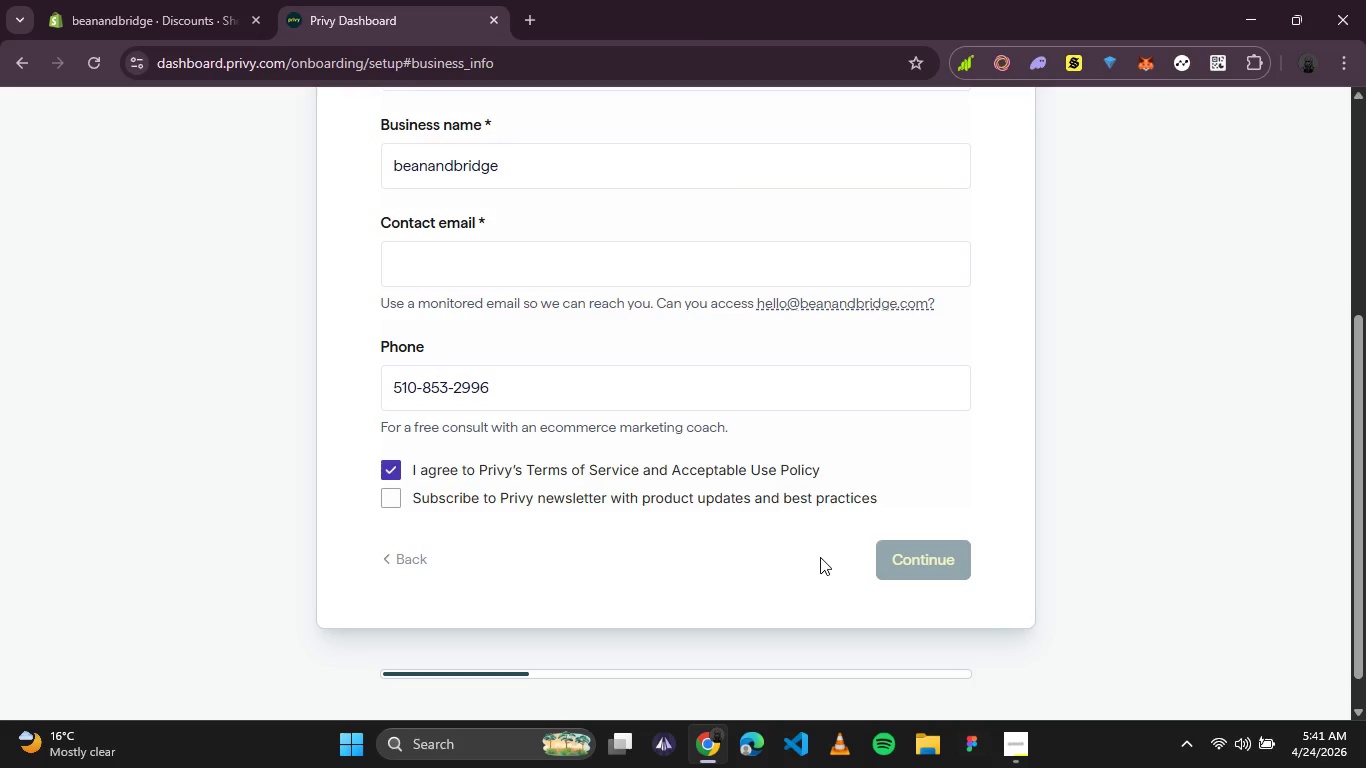 
left_click([436, 500])
 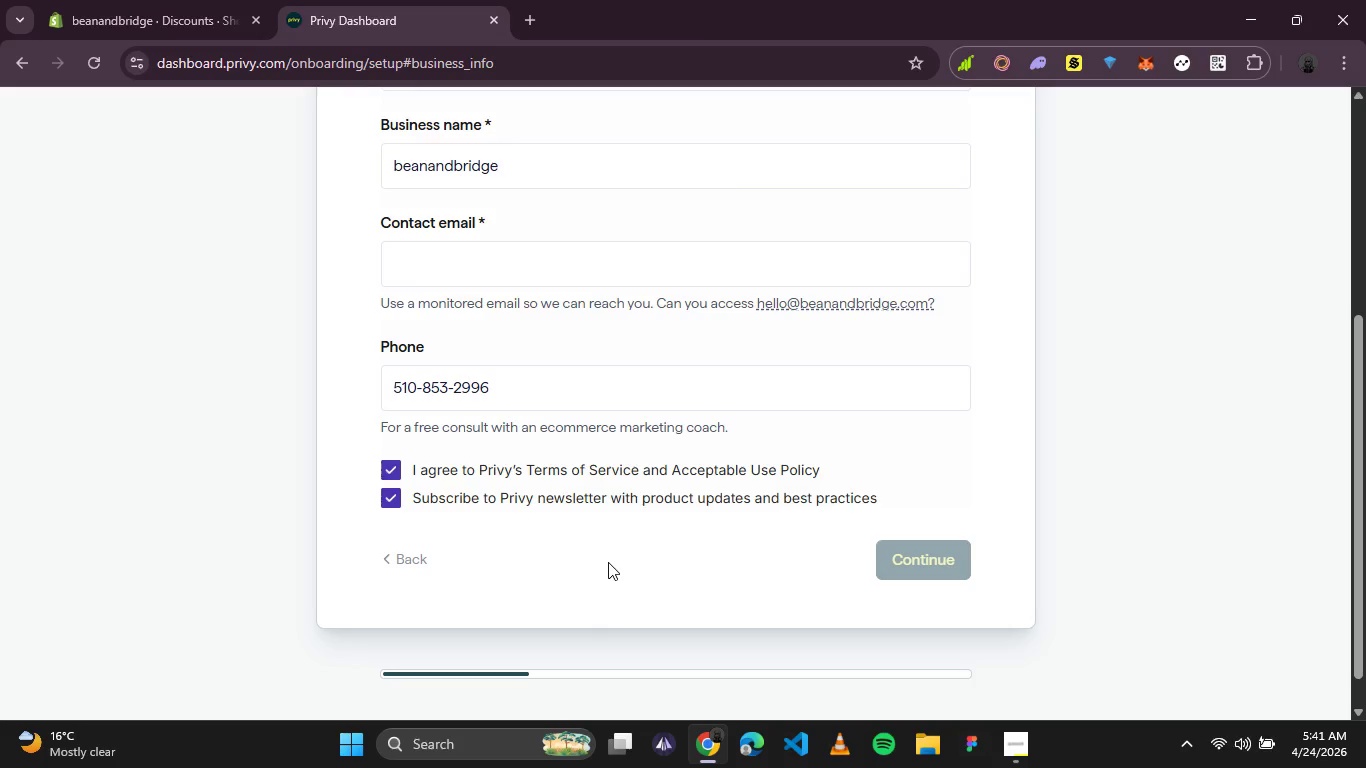 
scroll: coordinate [608, 562], scroll_direction: none, amount: 0.0
 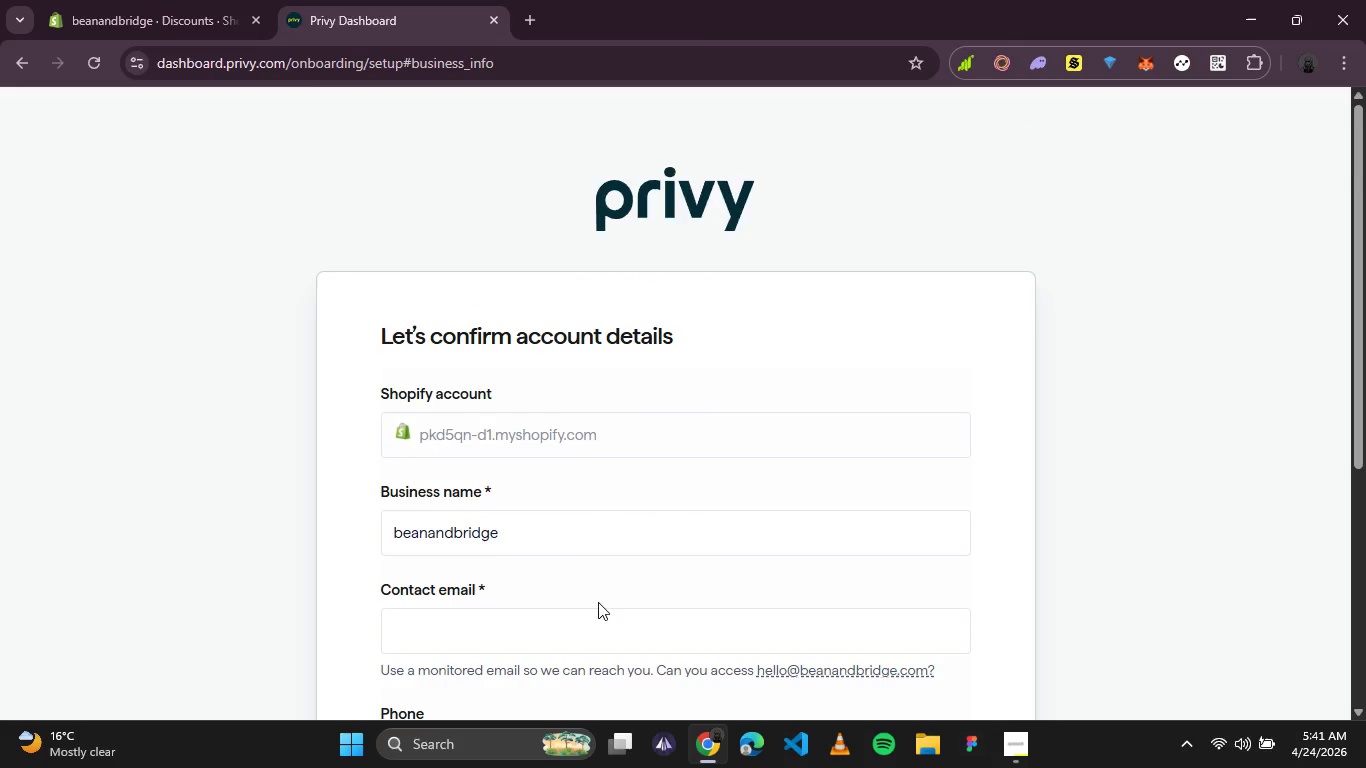 
left_click([591, 617])
 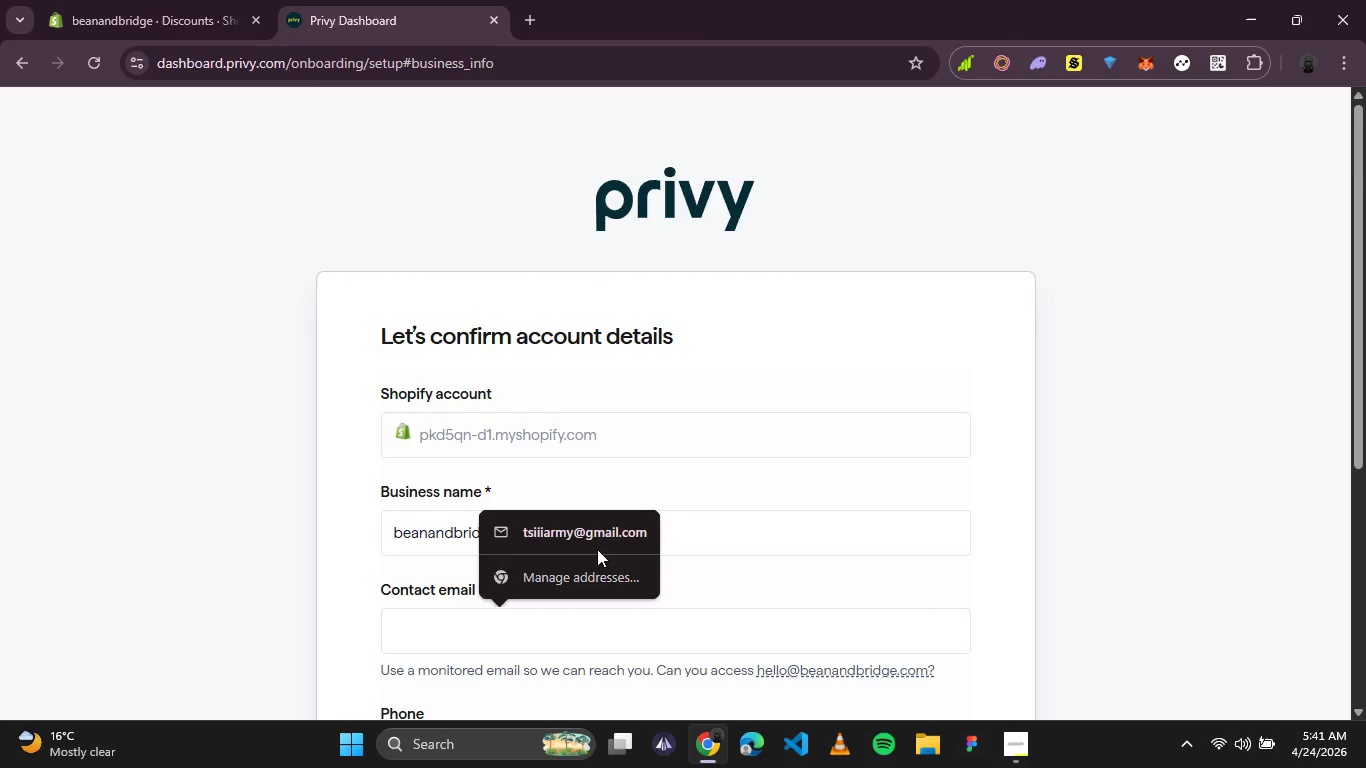 
left_click([597, 530])
 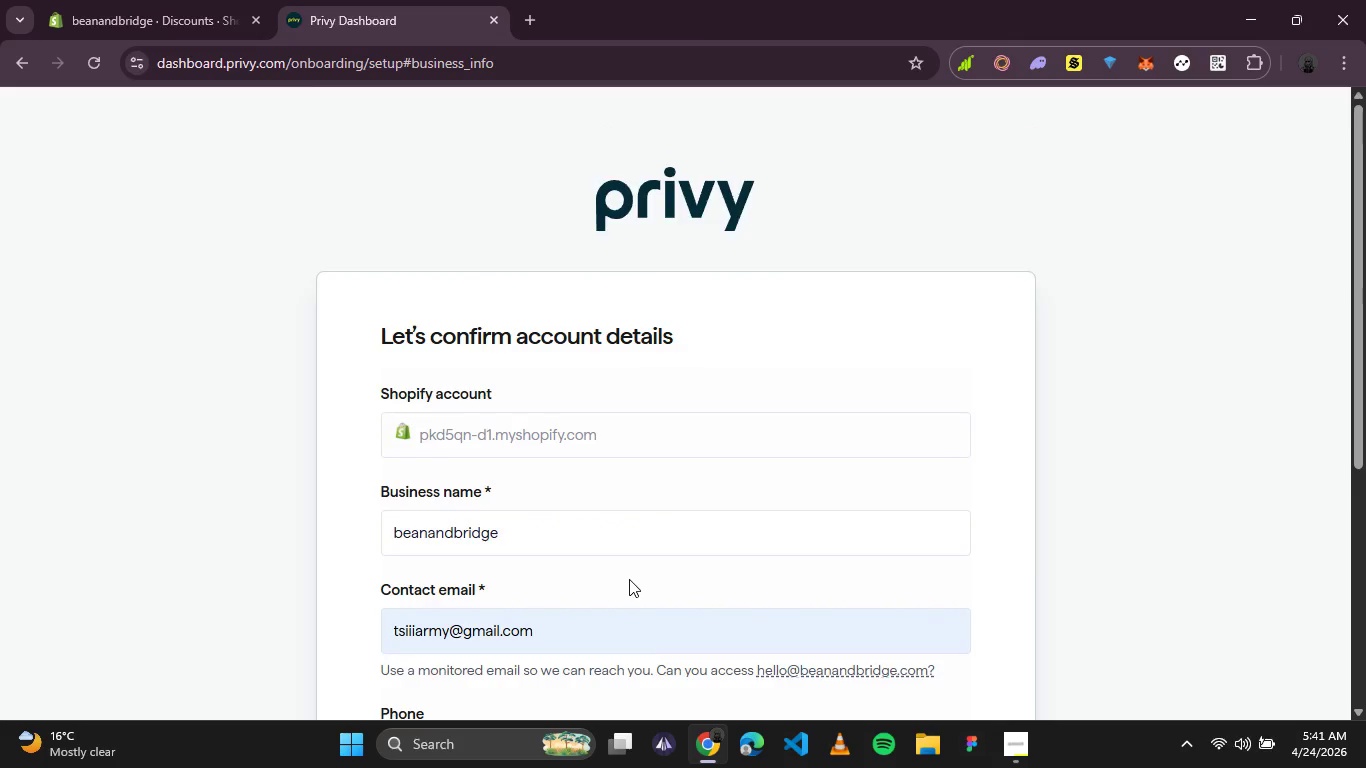 
scroll: coordinate [629, 579], scroll_direction: none, amount: 0.0
 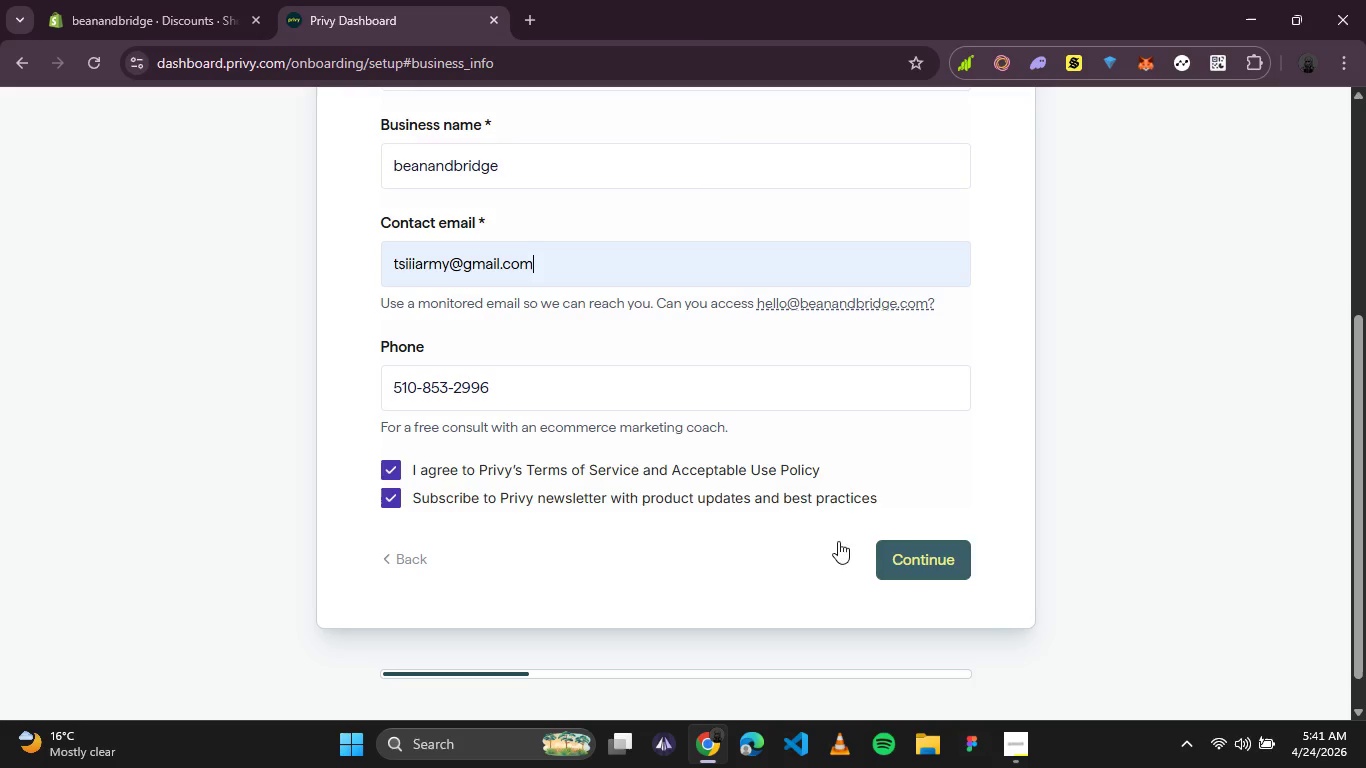 
left_click([514, 496])
 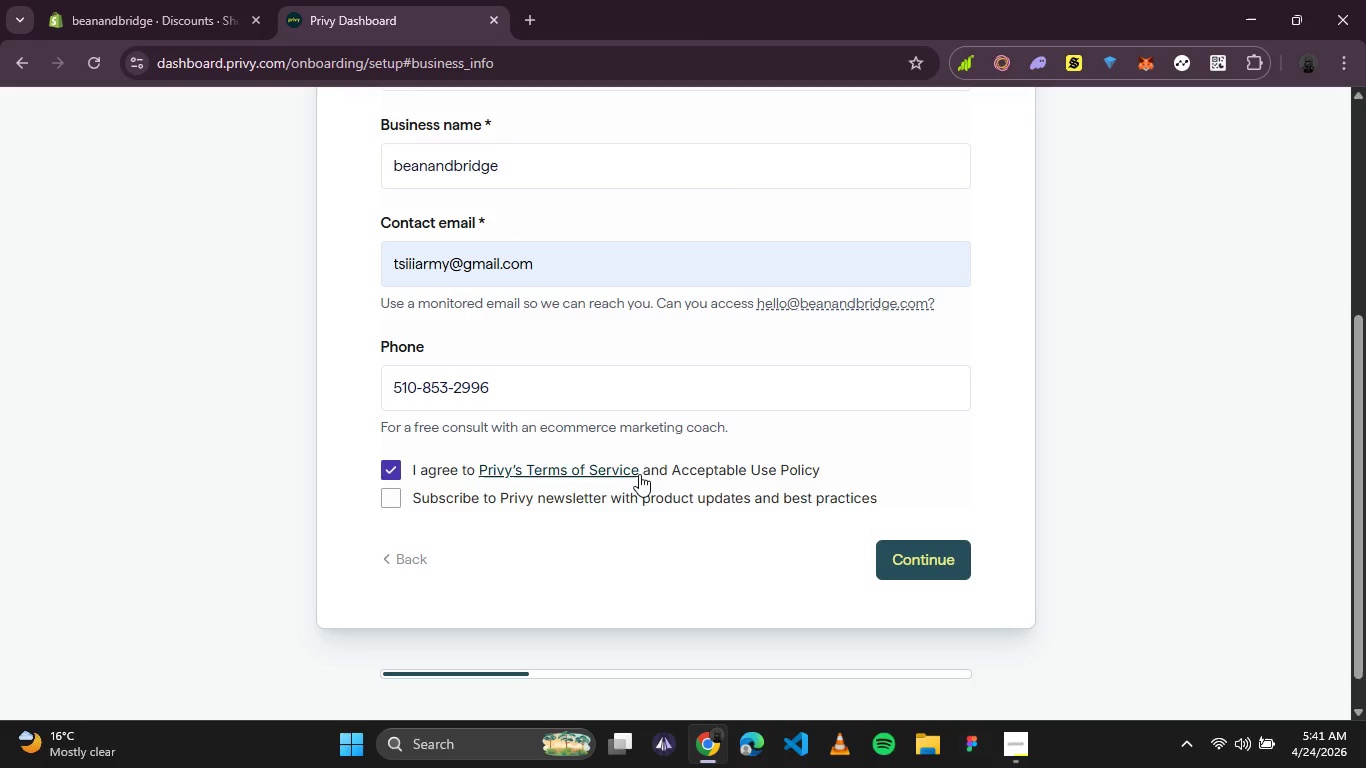 
left_click([640, 473])
 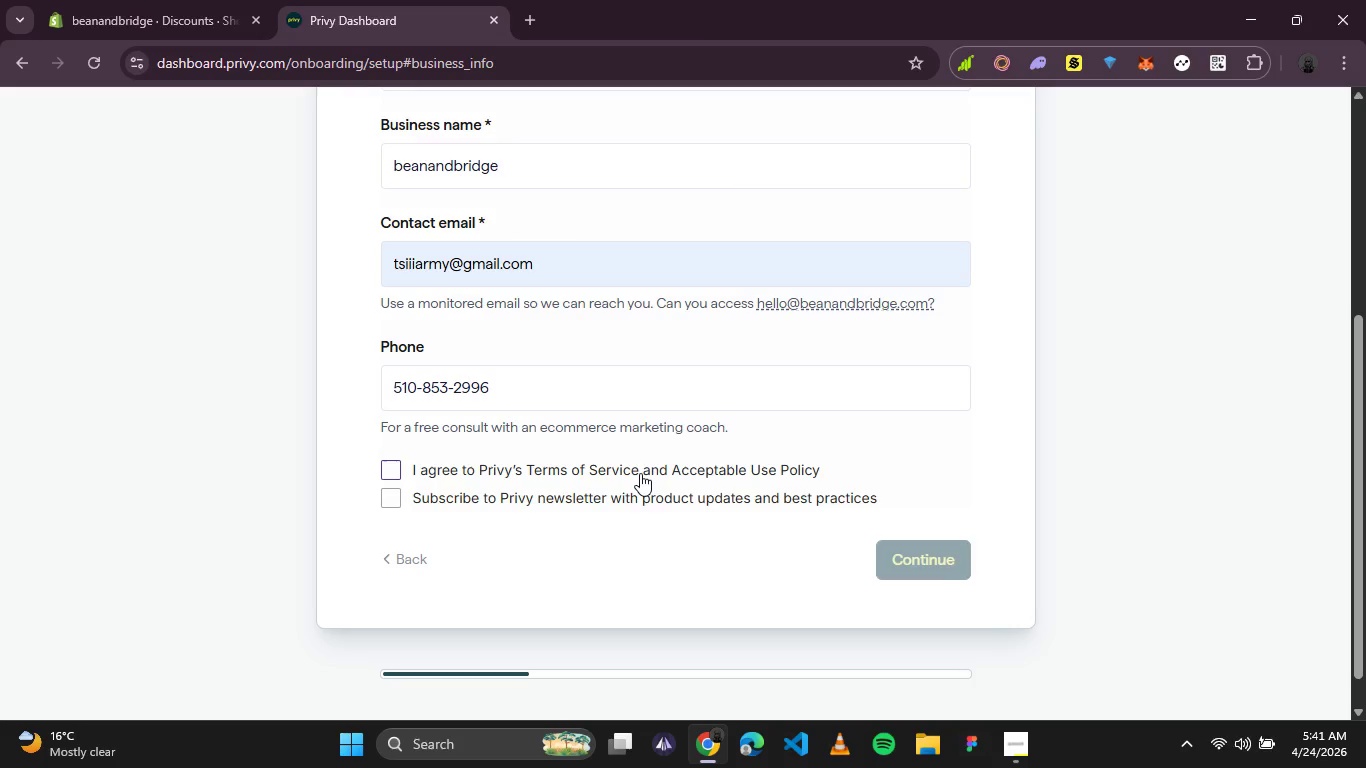 
left_click([640, 473])
 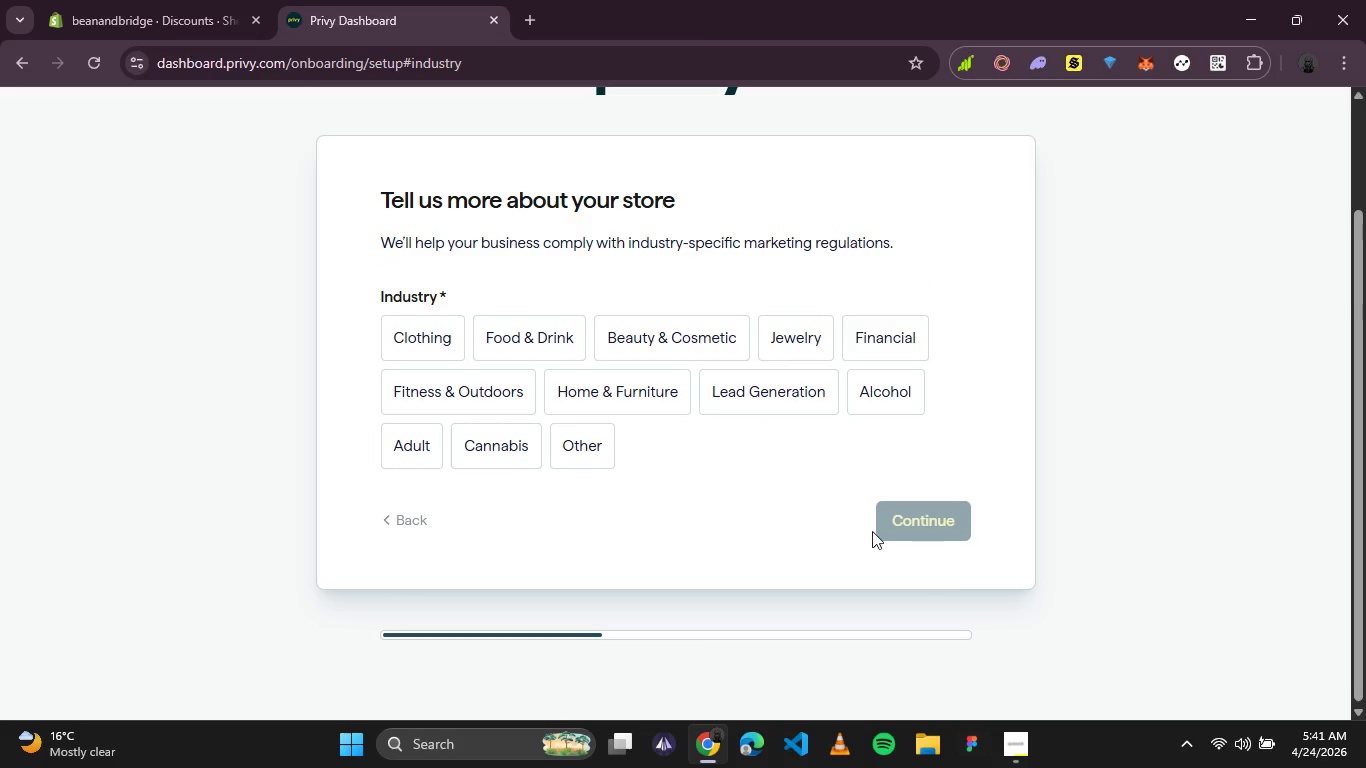 
scroll: coordinate [607, 420], scroll_direction: none, amount: 0.0
 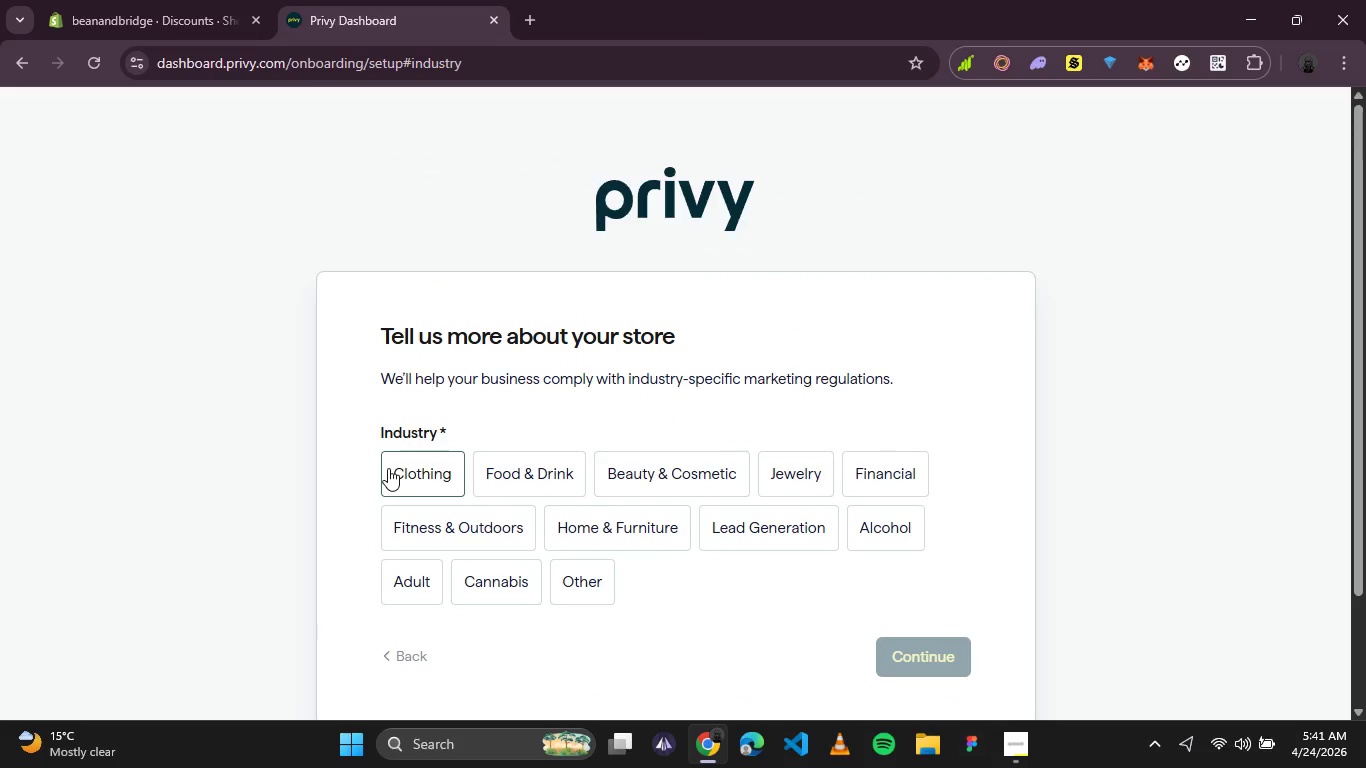 
left_click([589, 578])
 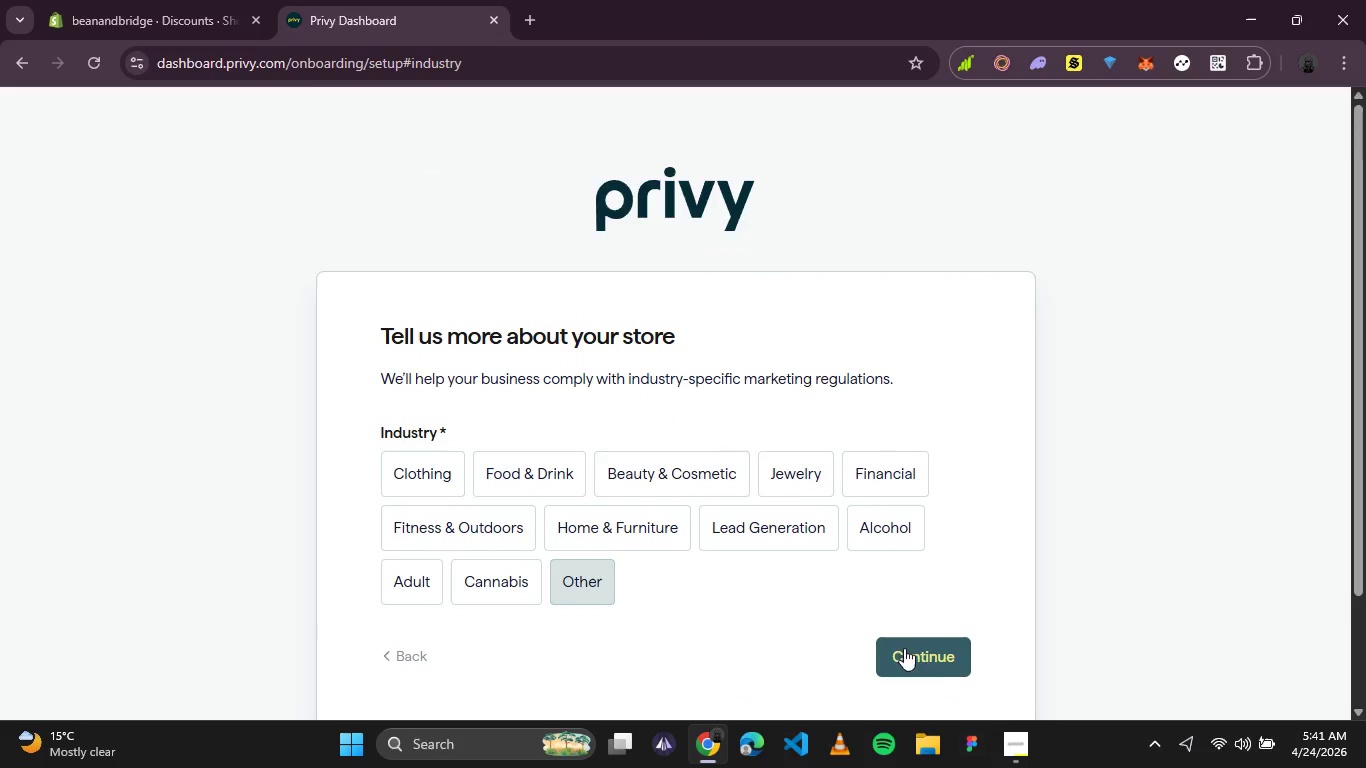 
left_click([936, 662])
 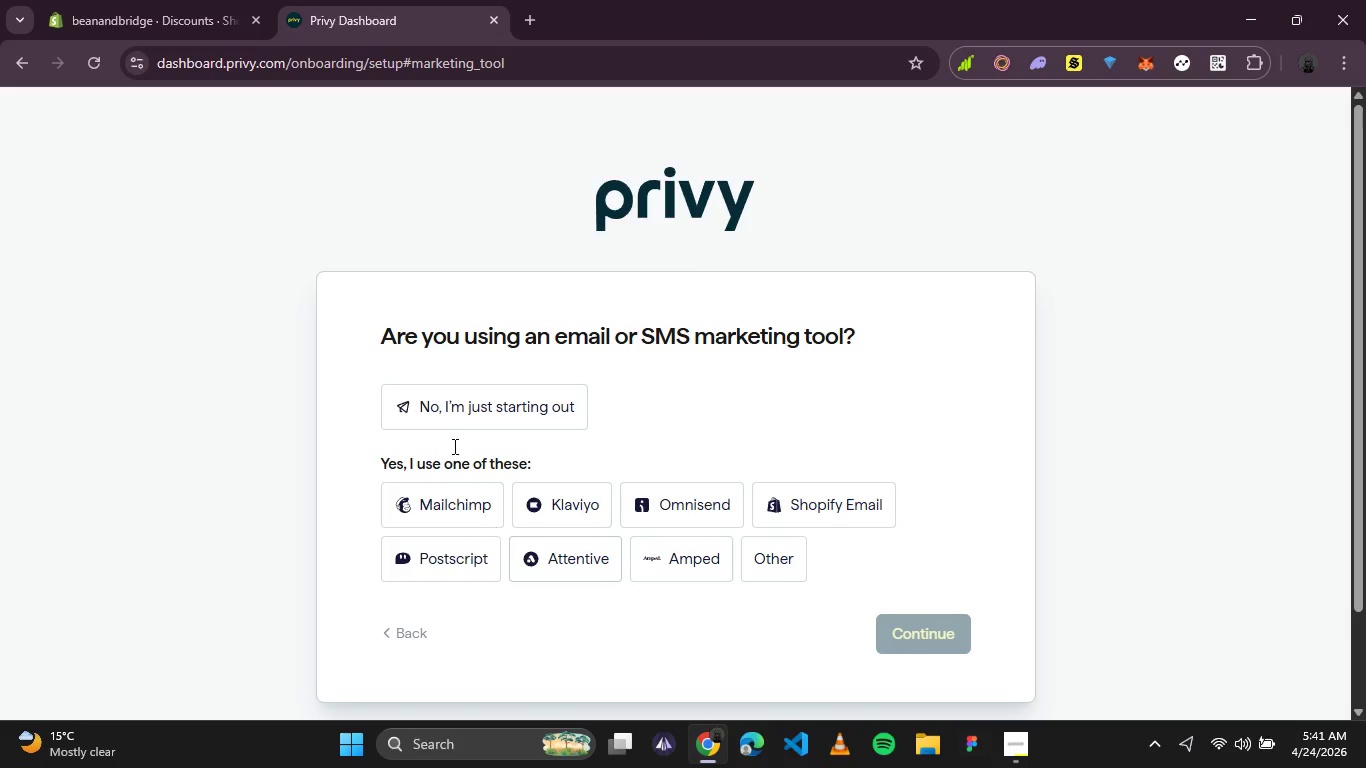 
wait(6.41)
 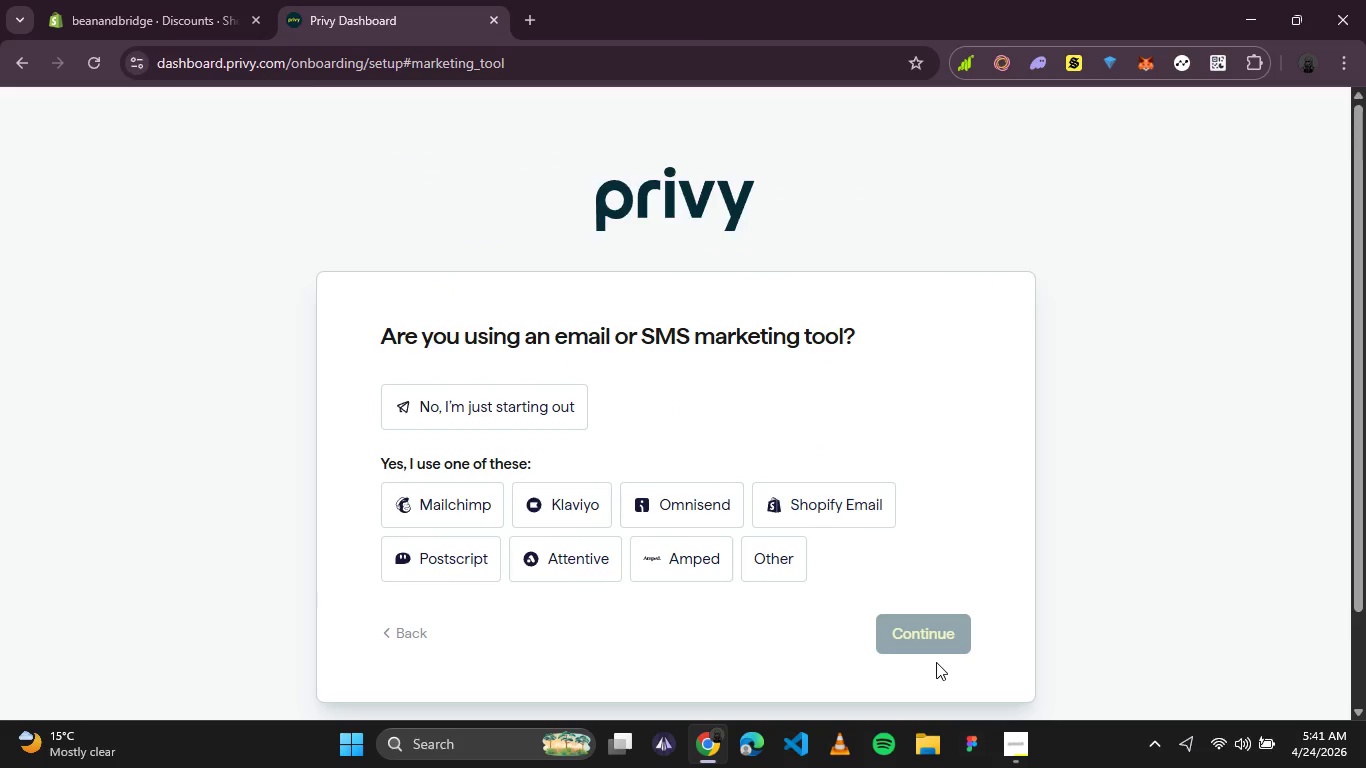 
left_click([476, 407])
 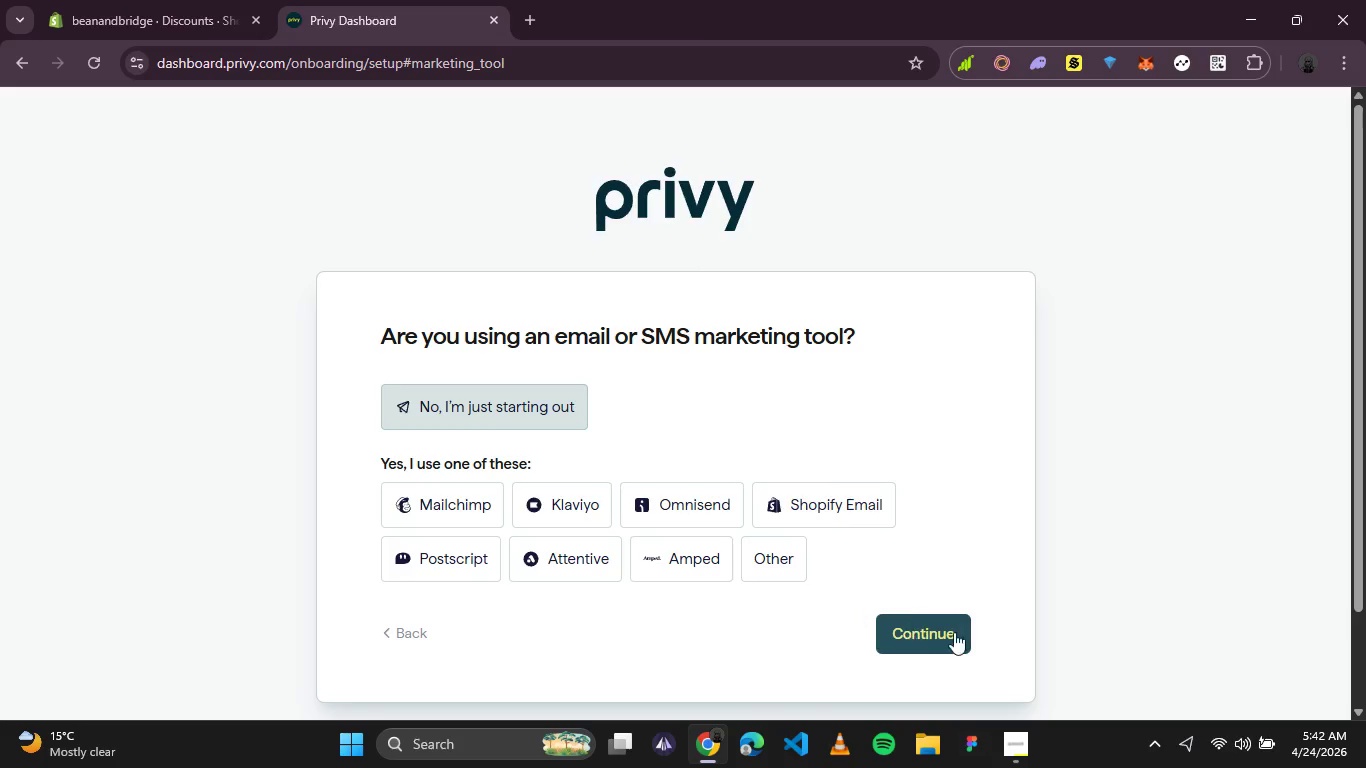 
left_click([954, 632])
 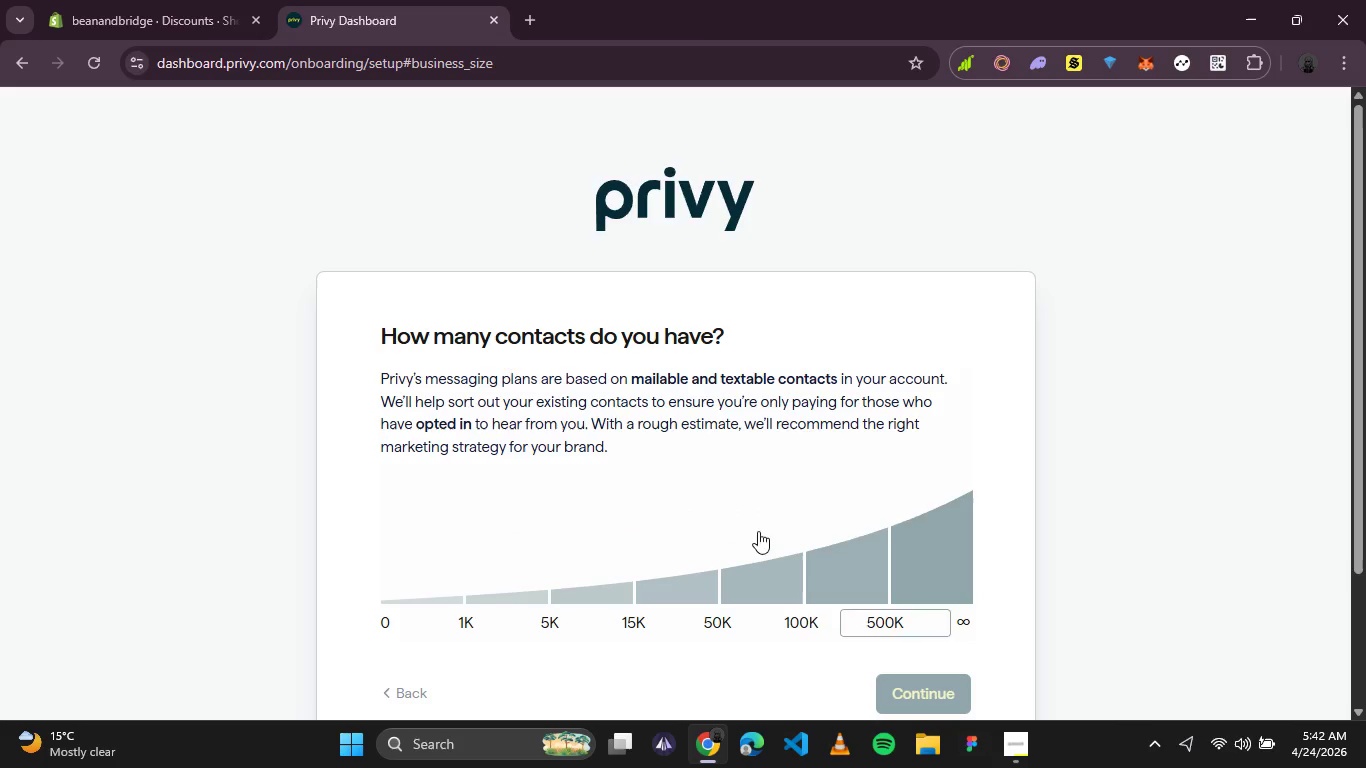 
scroll: coordinate [719, 500], scroll_direction: none, amount: 0.0
 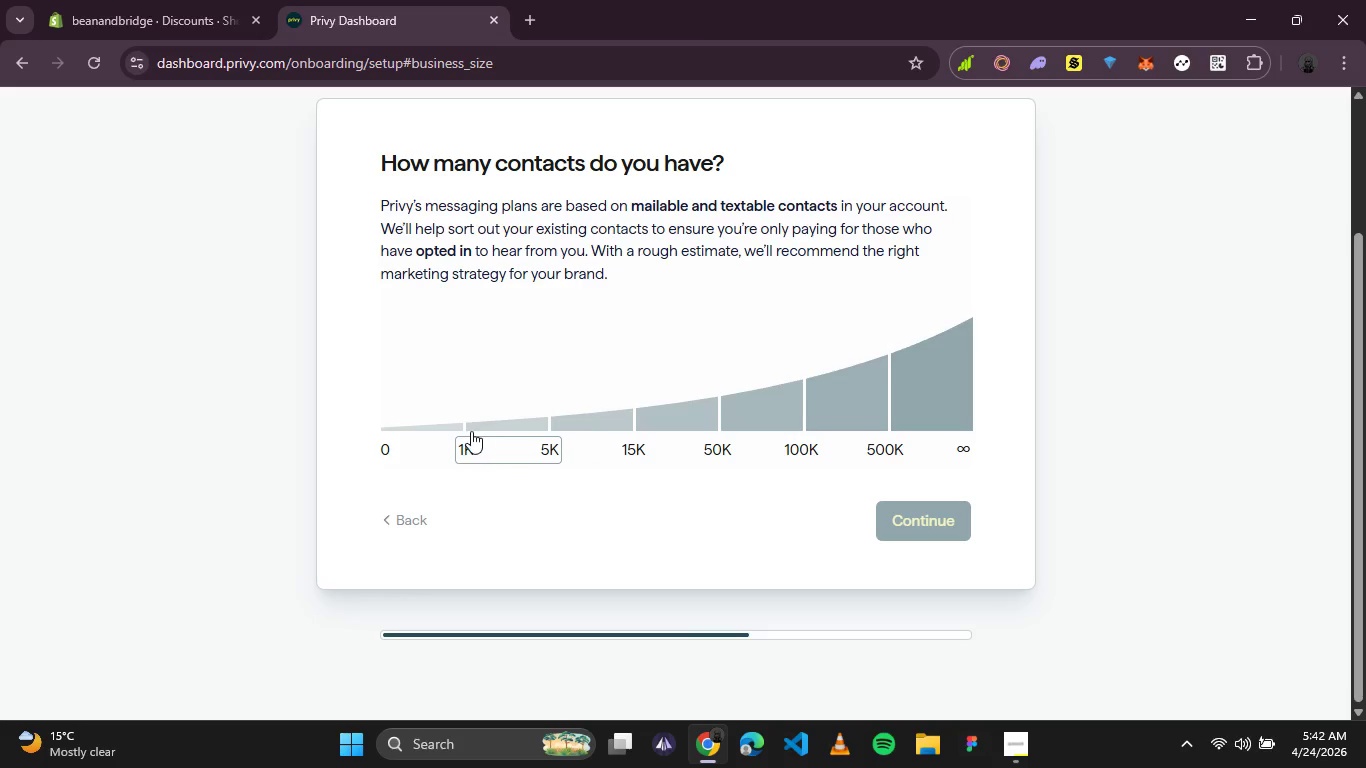 
left_click([452, 432])
 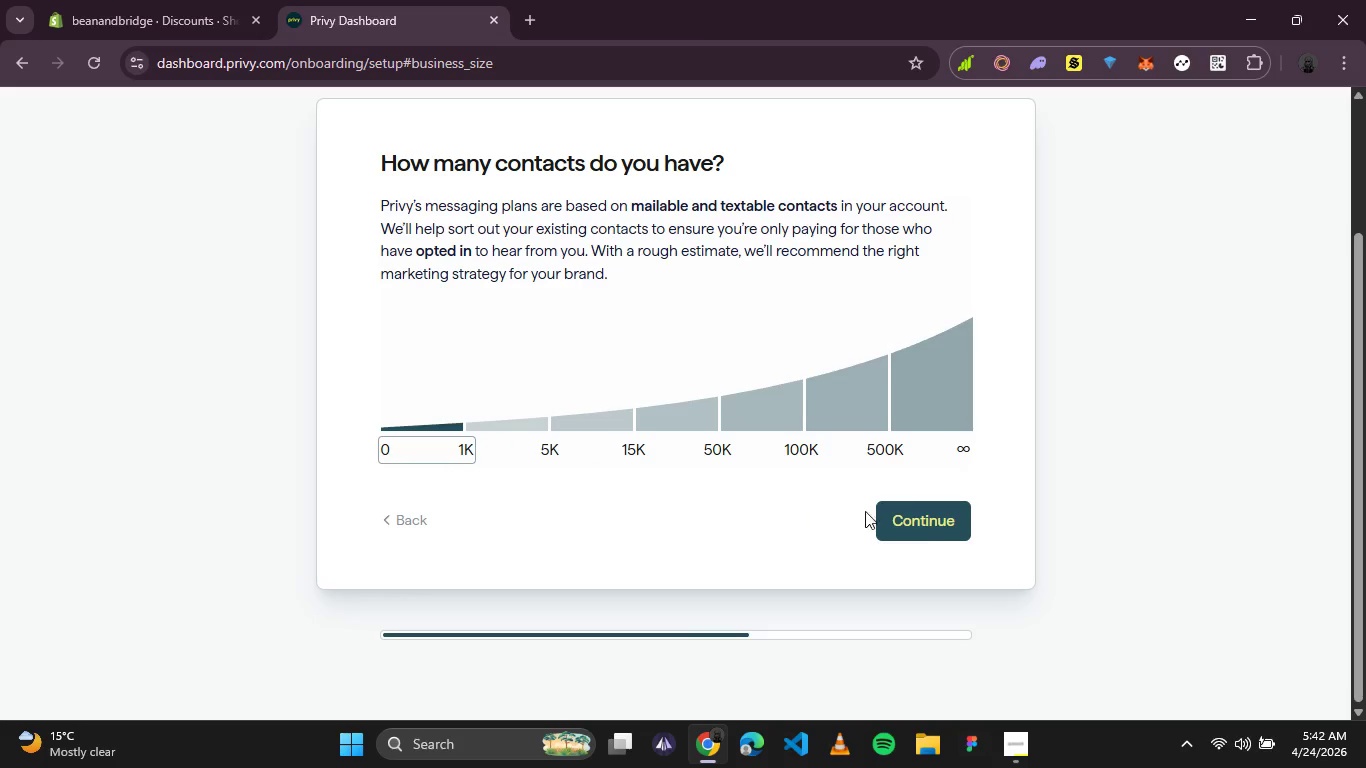 
left_click([927, 518])
 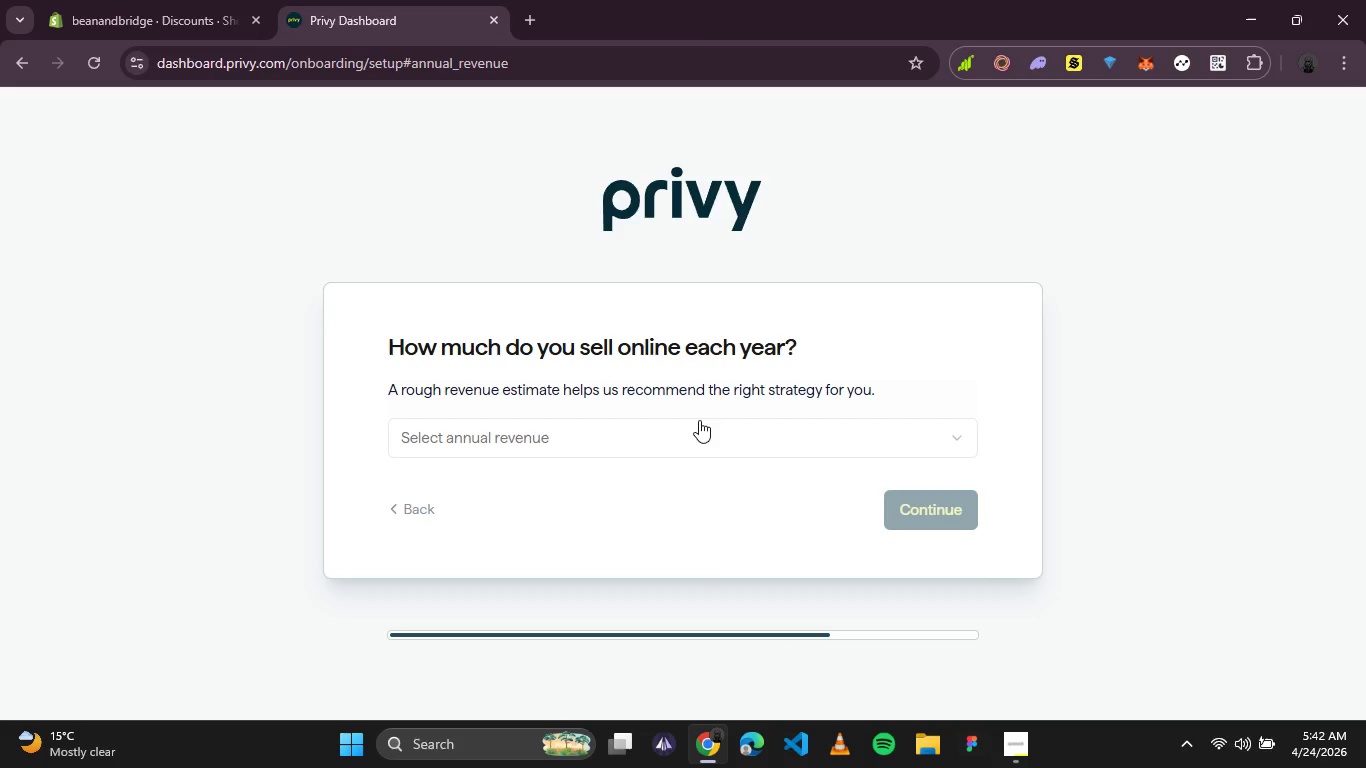 
left_click([699, 425])
 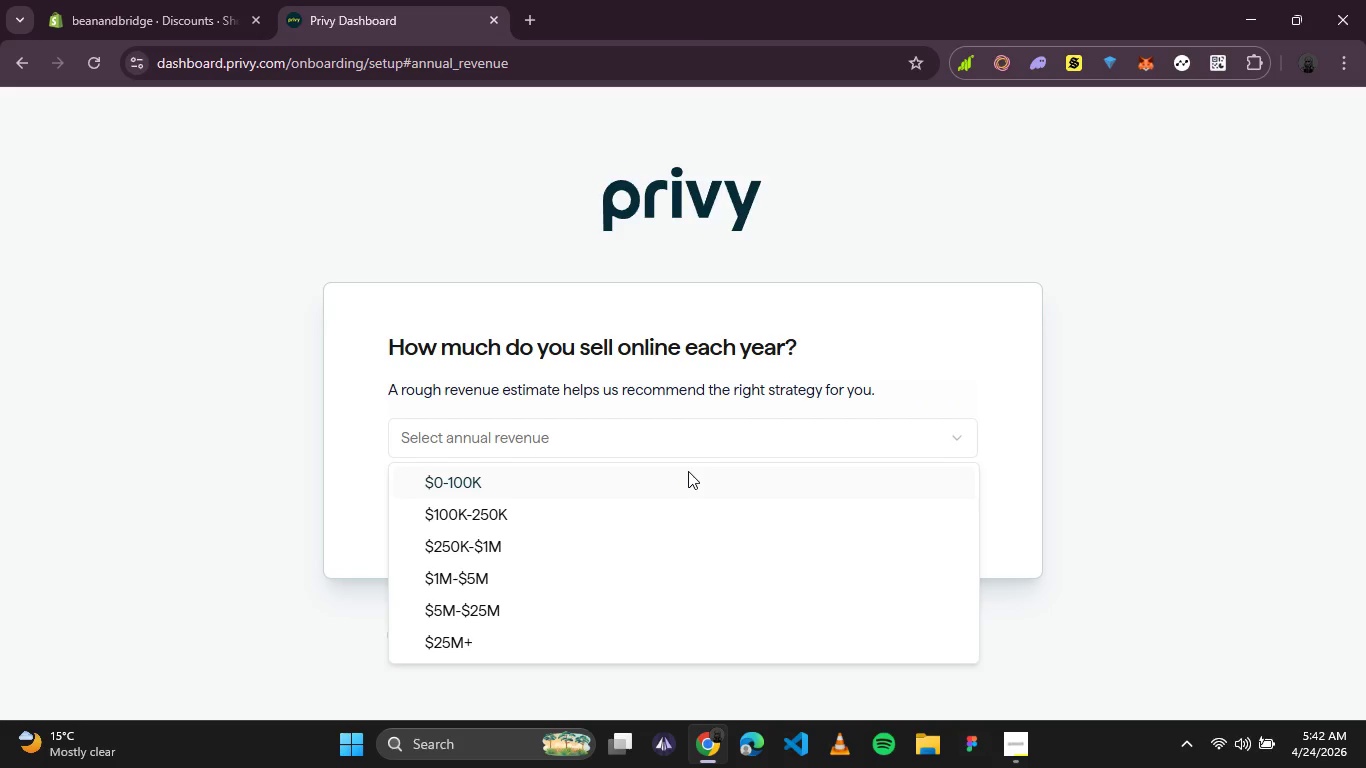 
left_click([688, 471])
 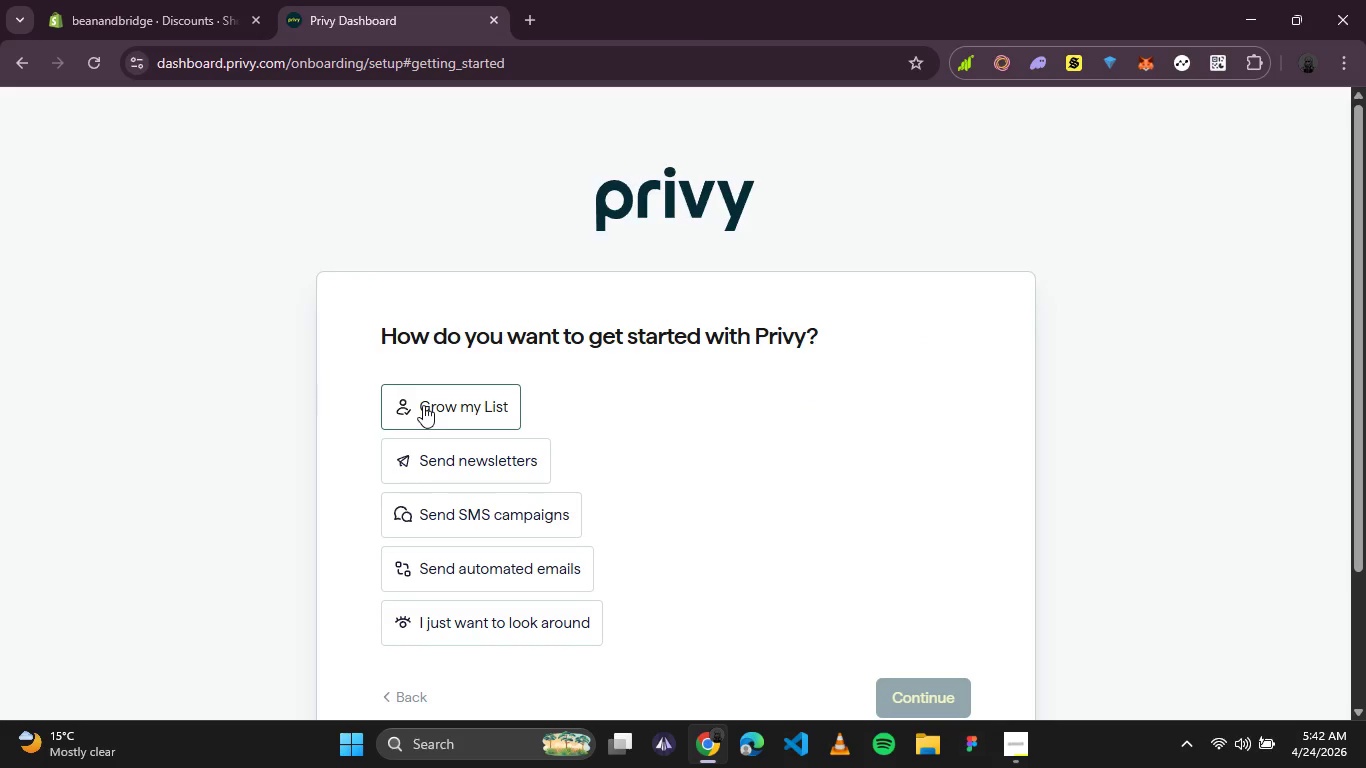 
wait(10.06)
 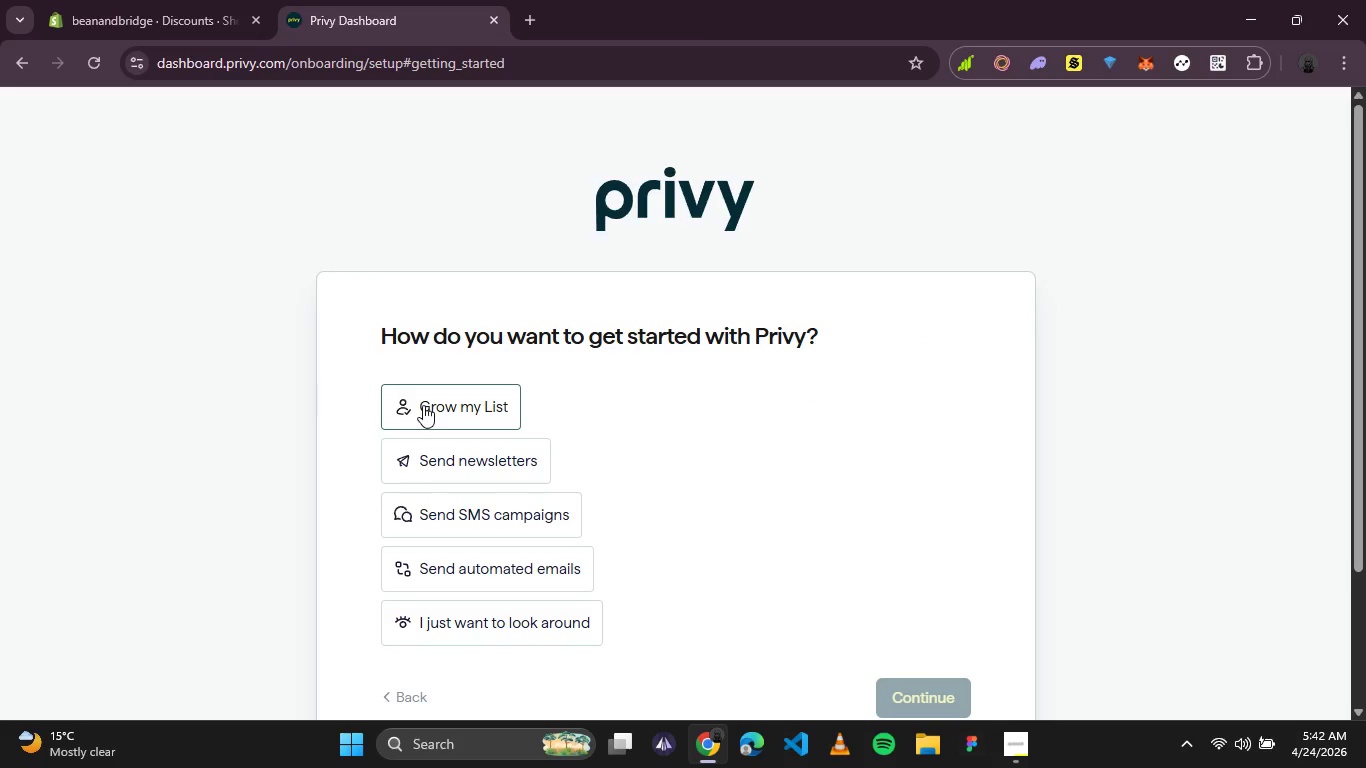 
left_click([486, 571])
 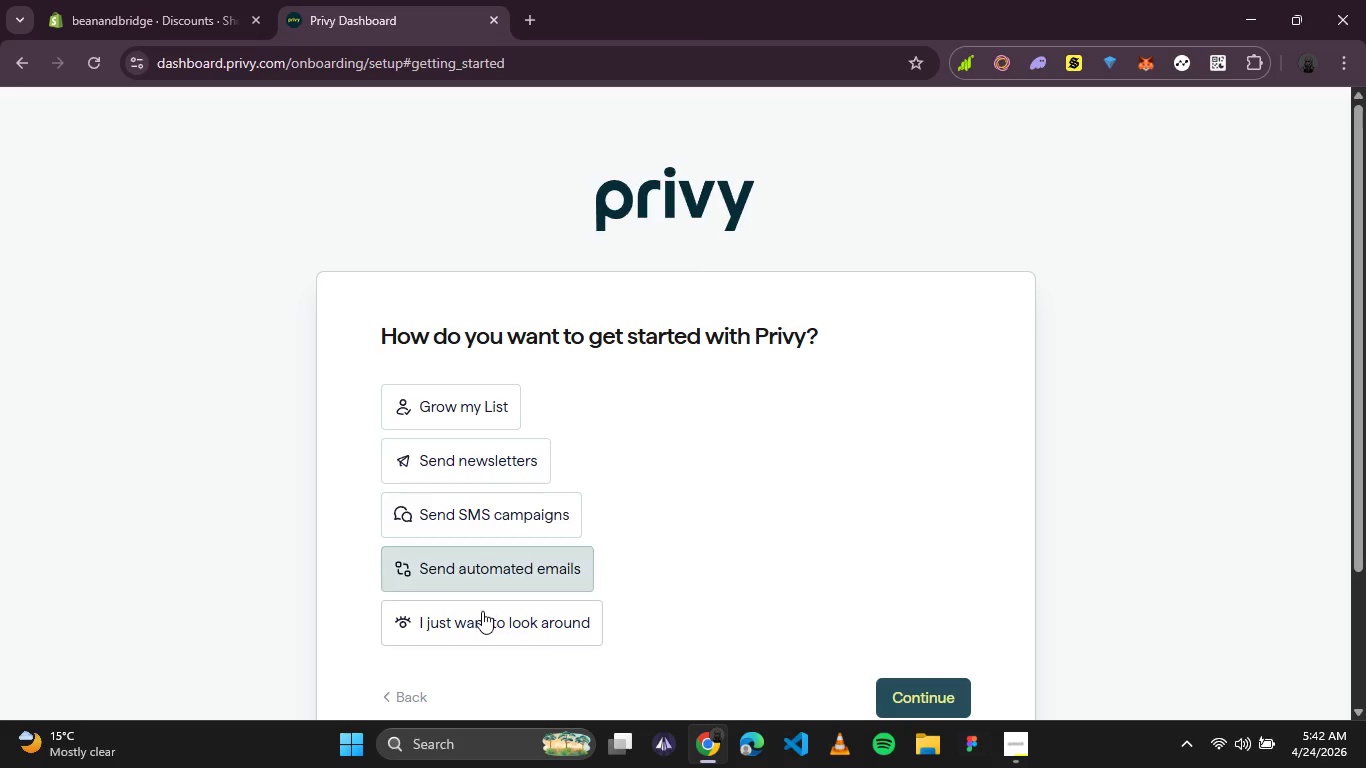 
left_click([482, 611])
 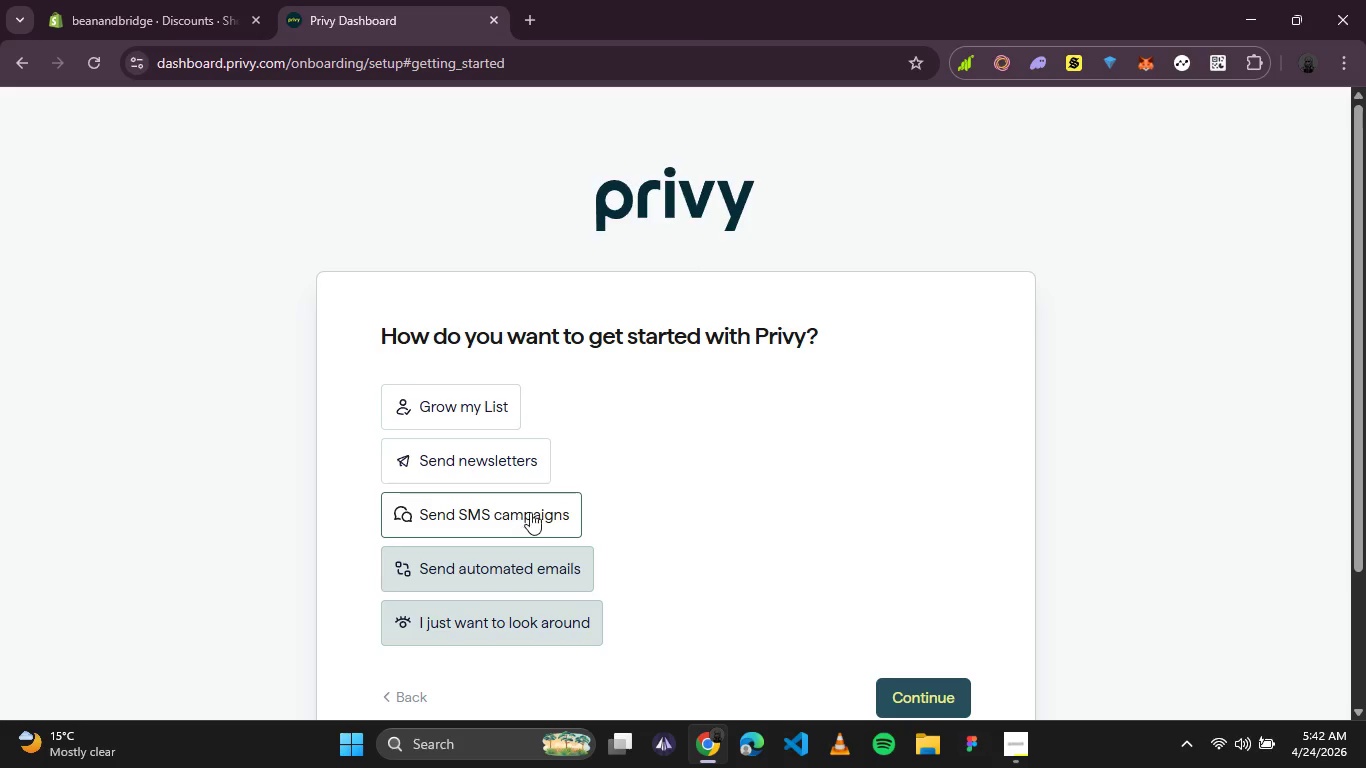 
left_click([549, 520])
 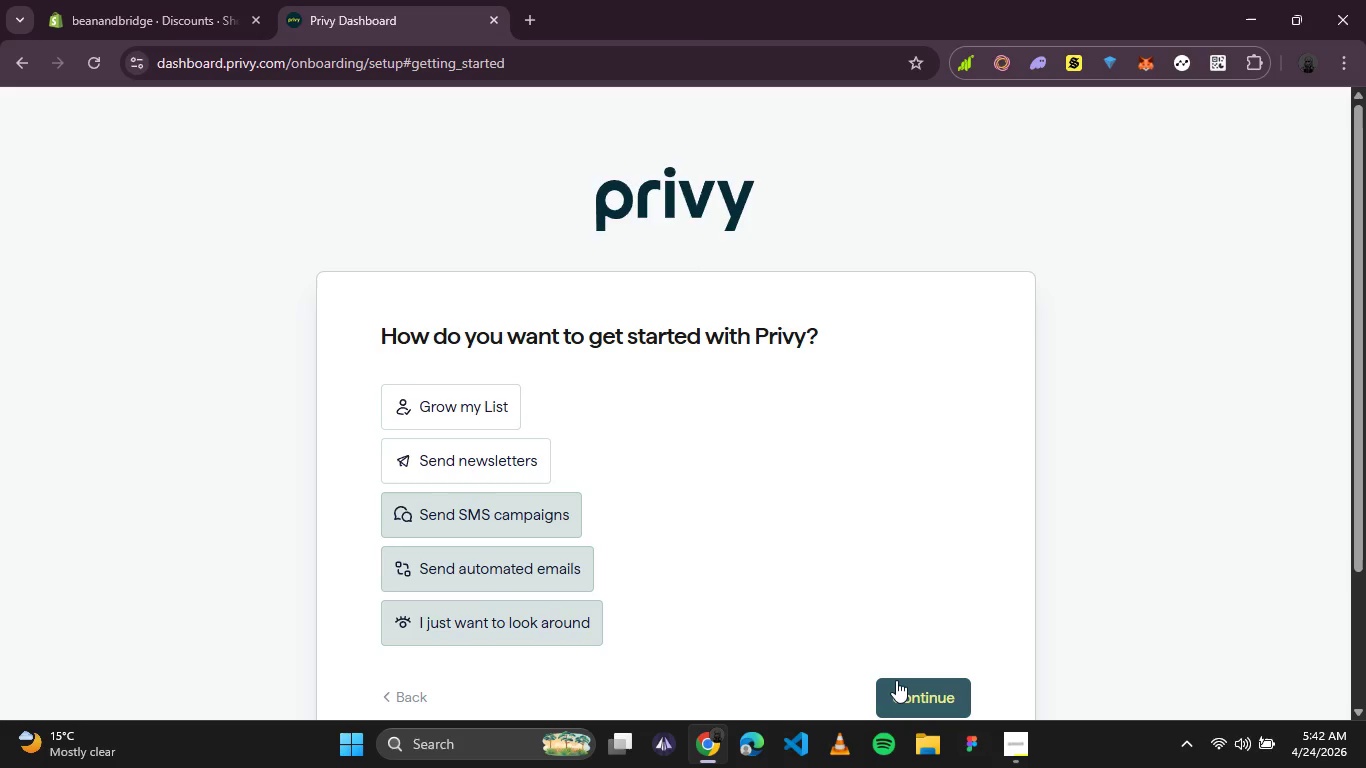 
double_click([896, 680])
 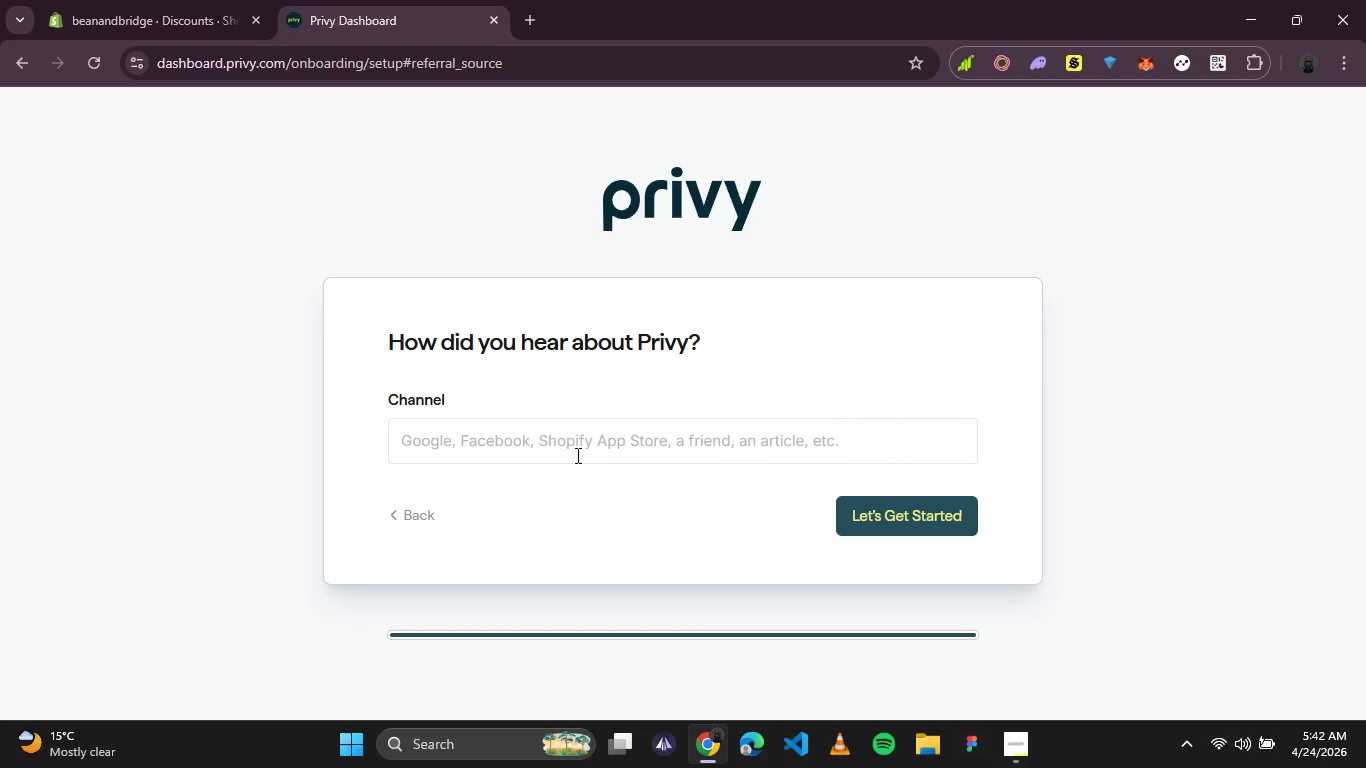 
left_click([576, 455])
 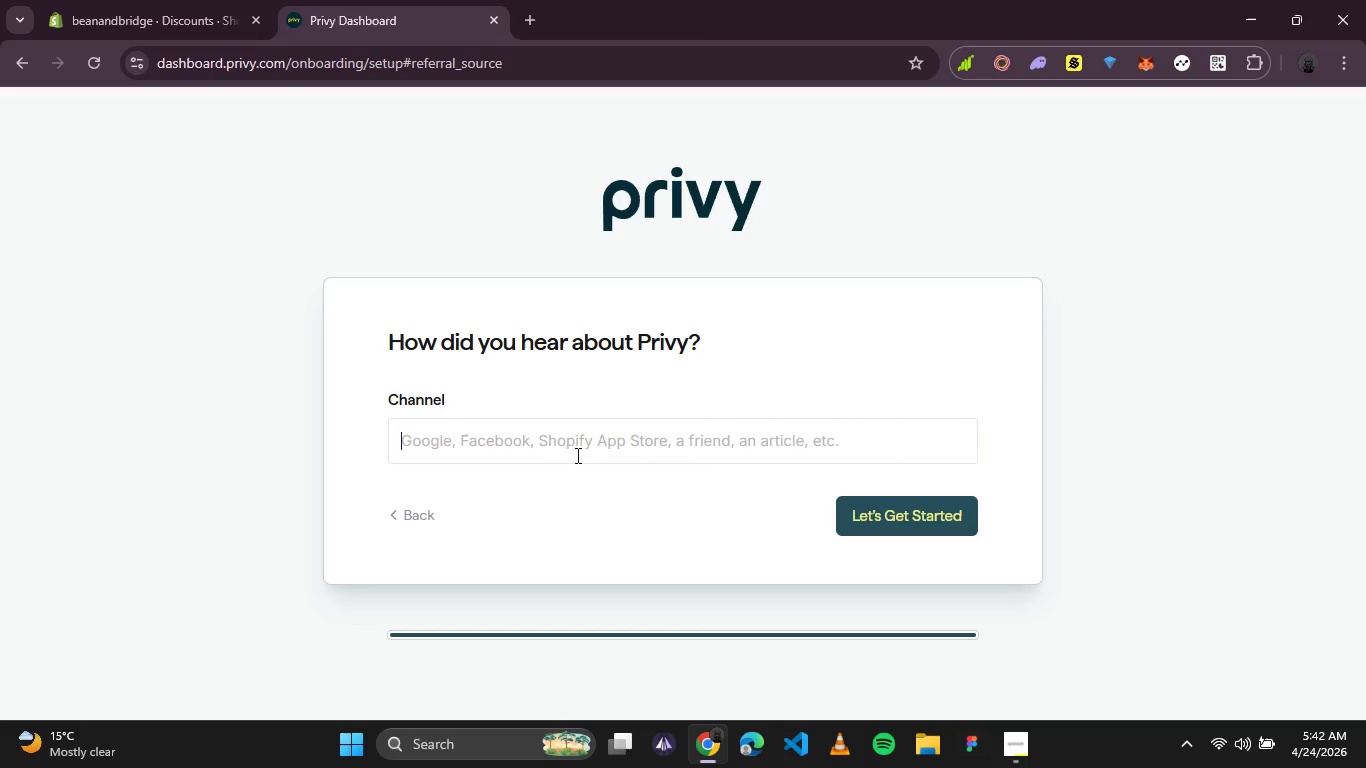 
wait(5.61)
 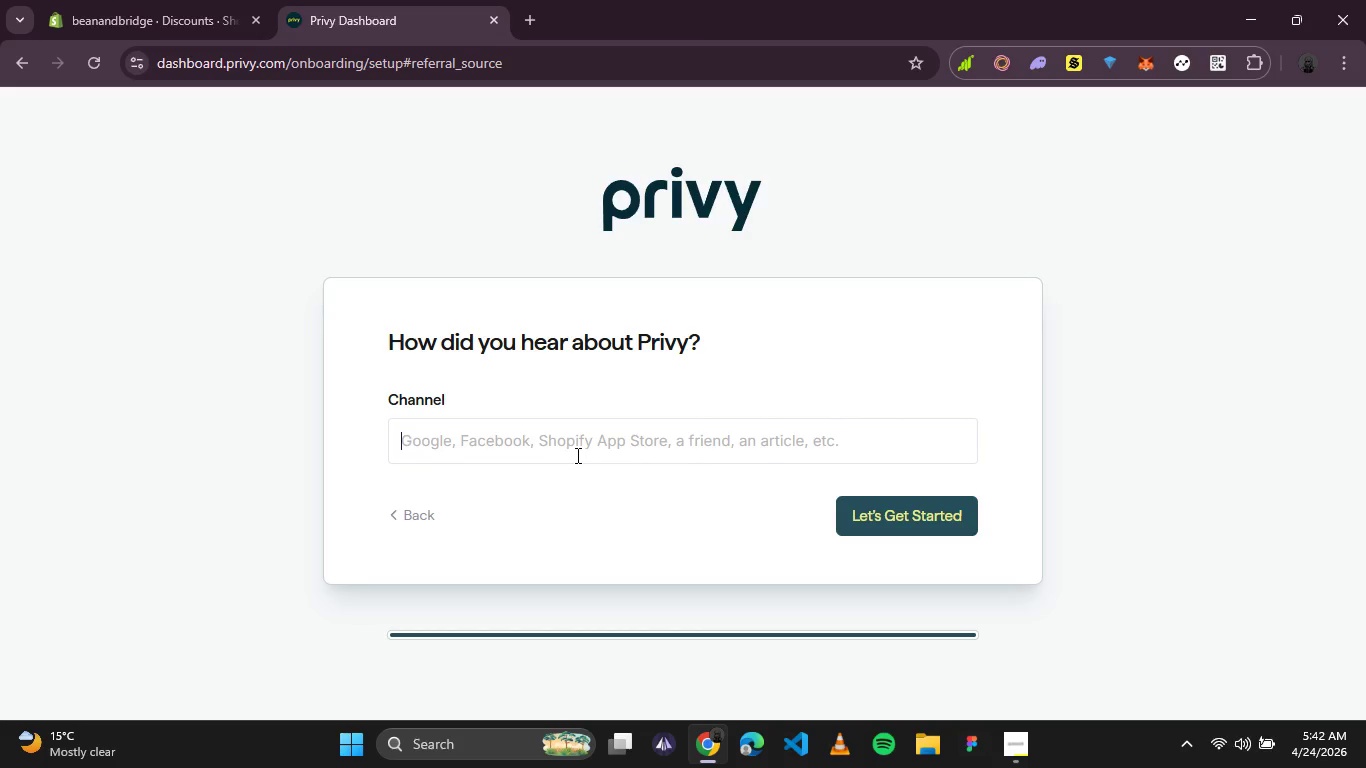 
type(shopify)
 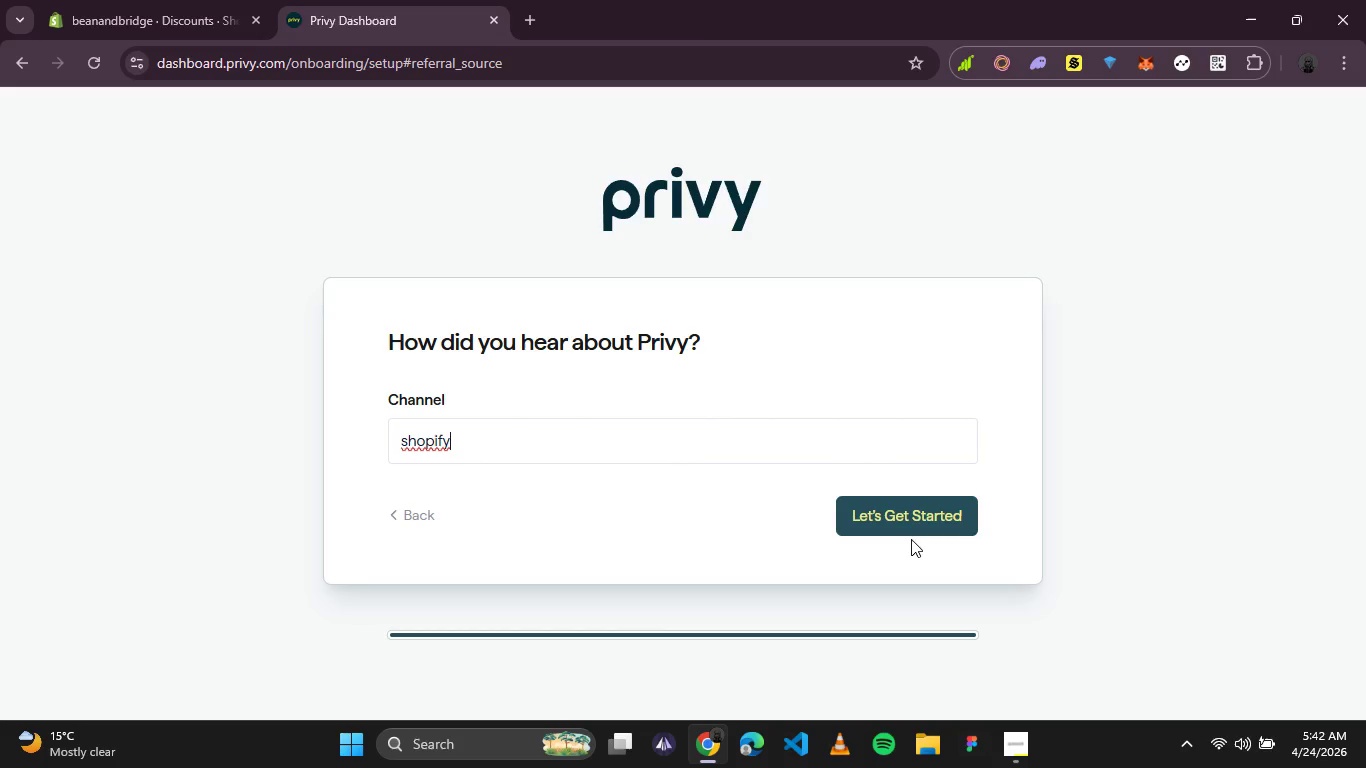 
left_click([926, 505])
 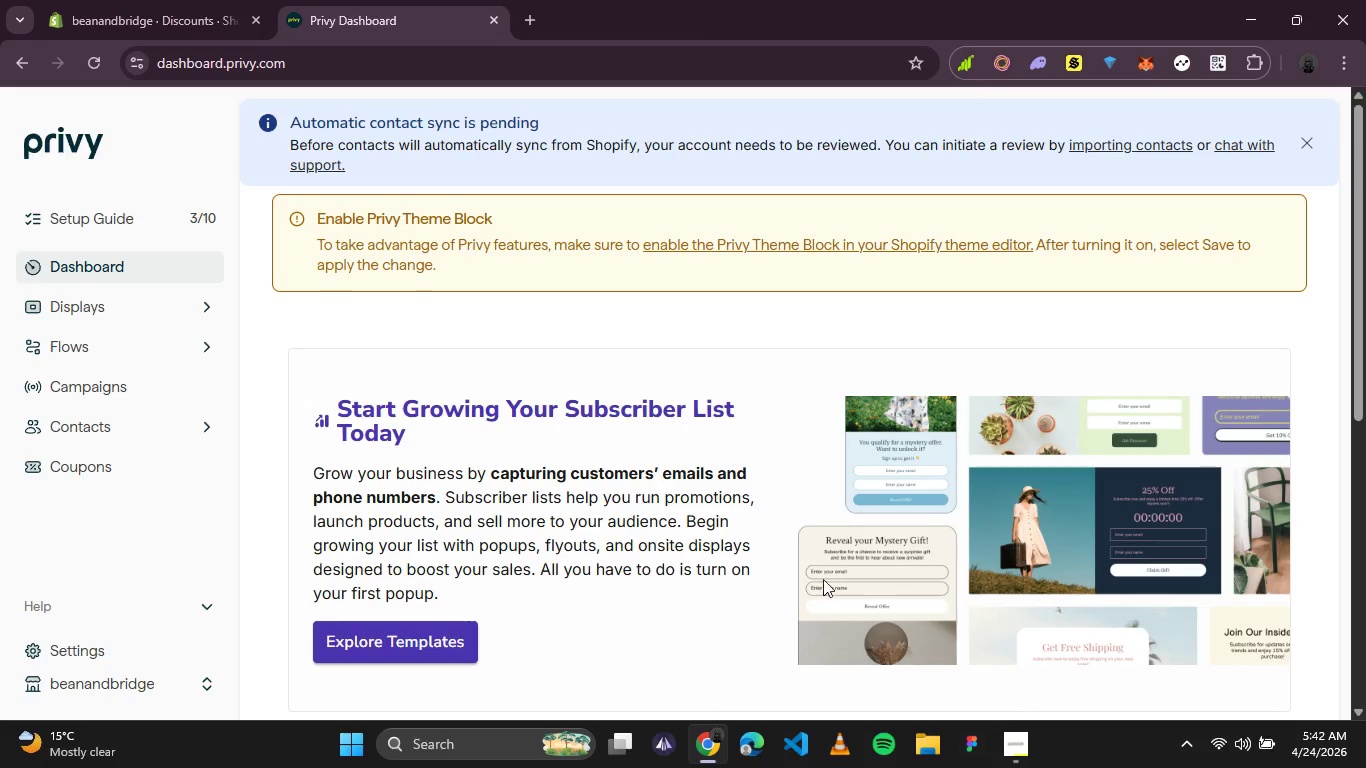 
scroll: coordinate [624, 258], scroll_direction: down, amount: 1.0
 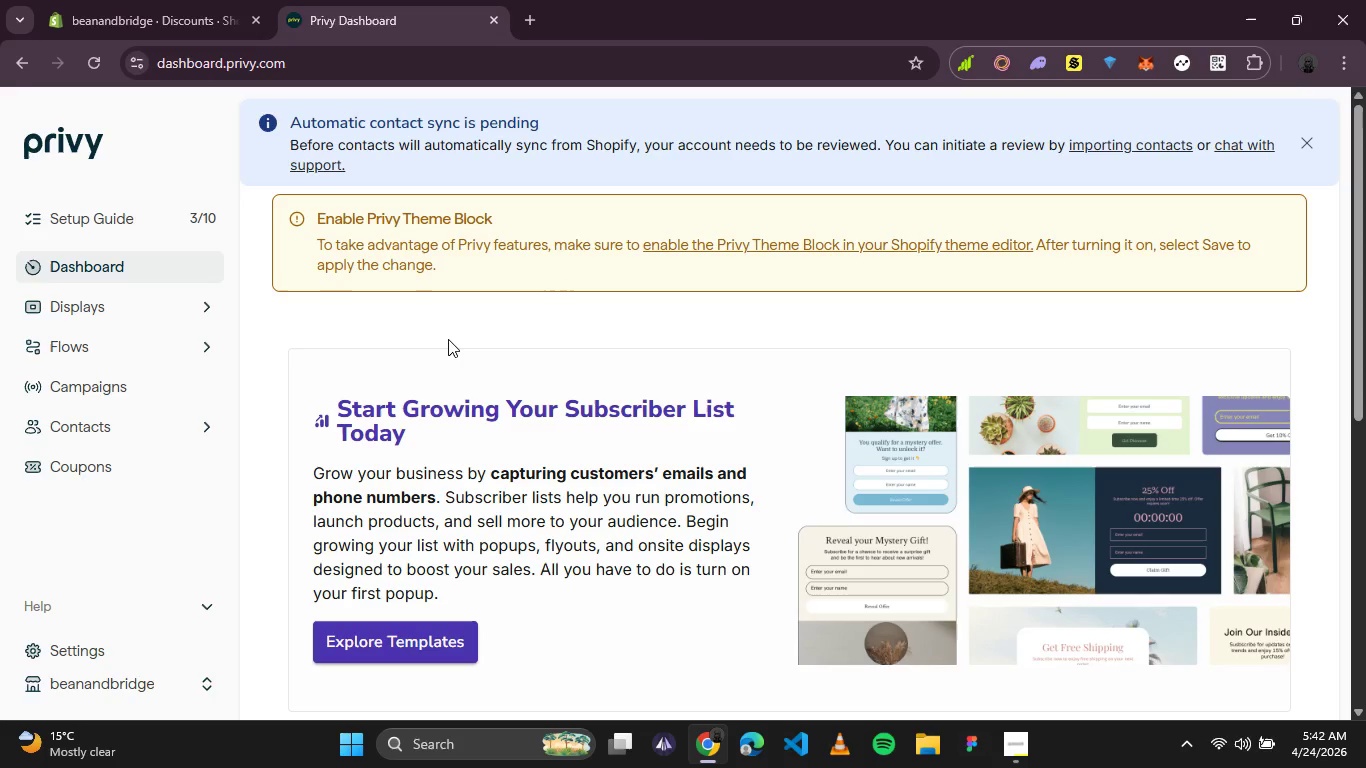 
wait(12.24)
 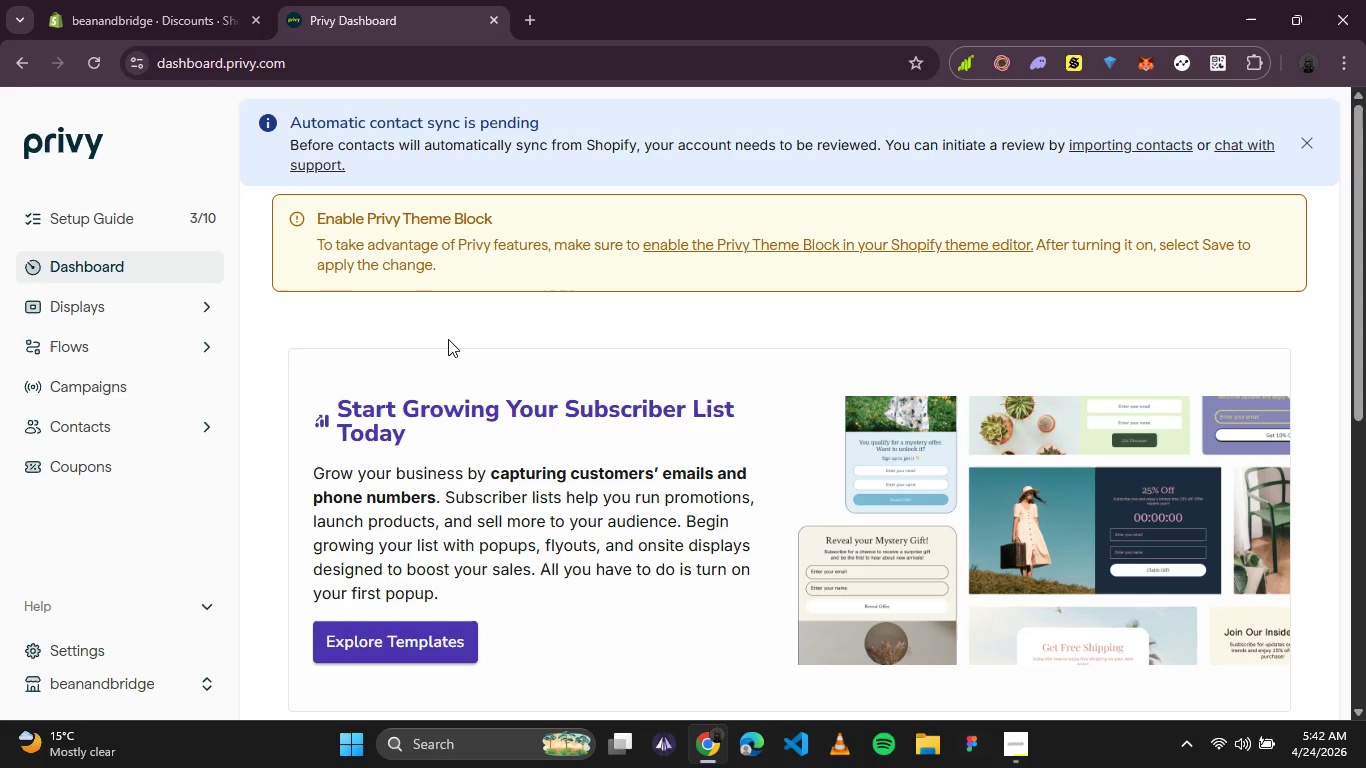 
scroll: coordinate [448, 339], scroll_direction: down, amount: 3.0
 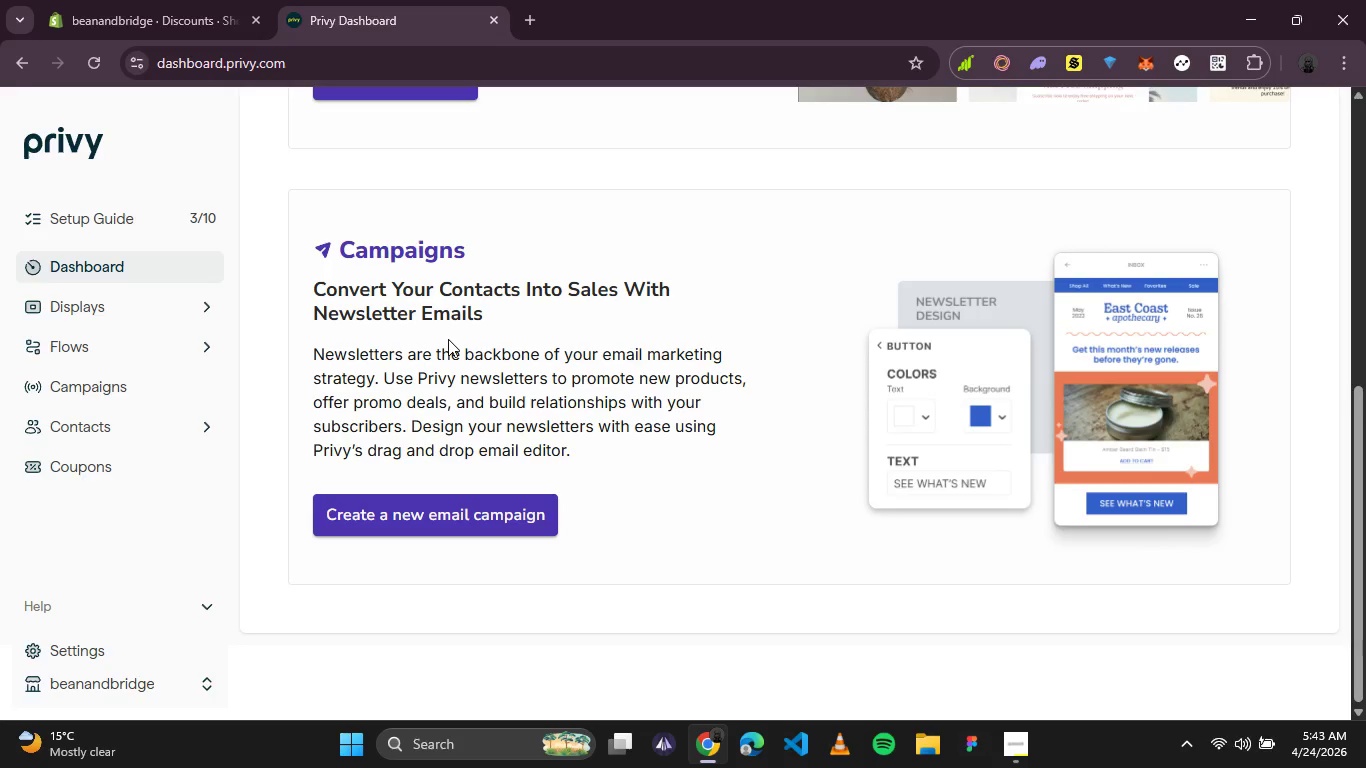 
wait(19.18)
 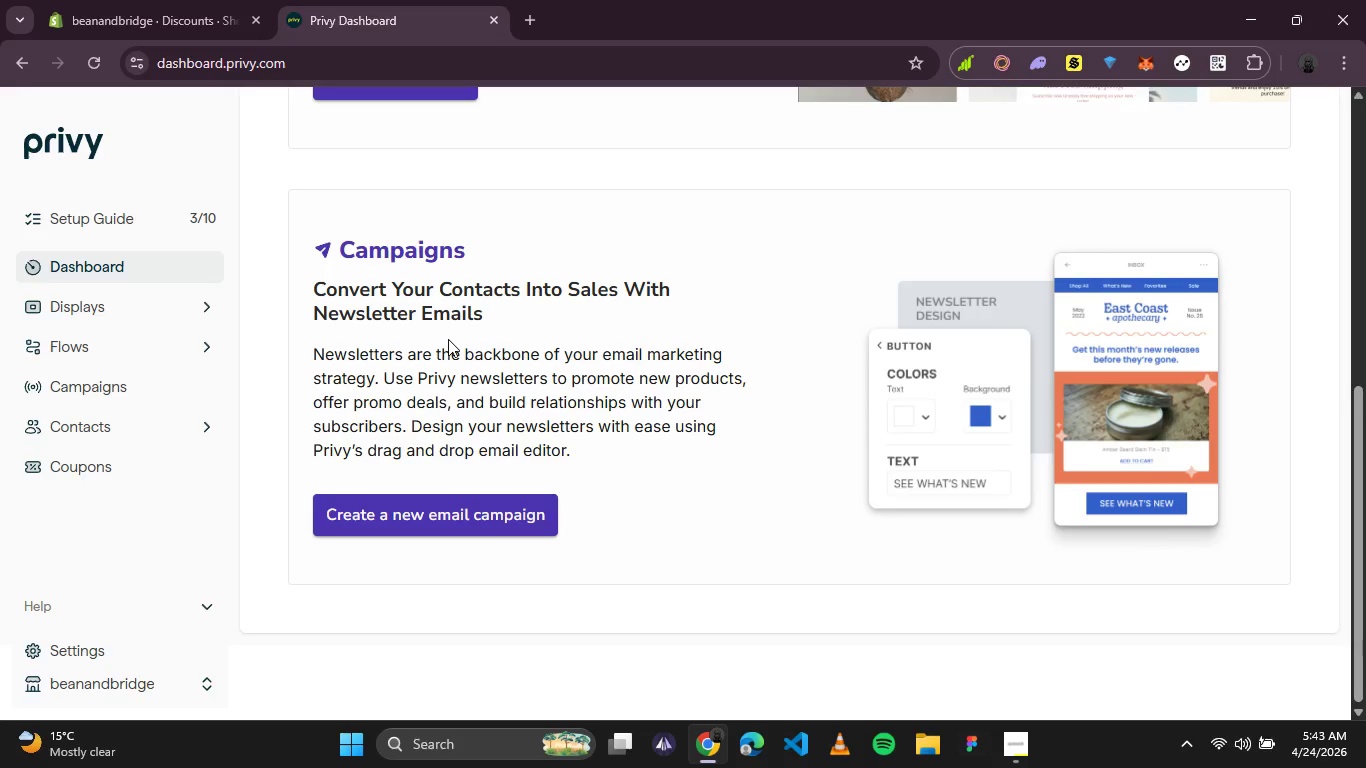 
left_click([202, 307])
 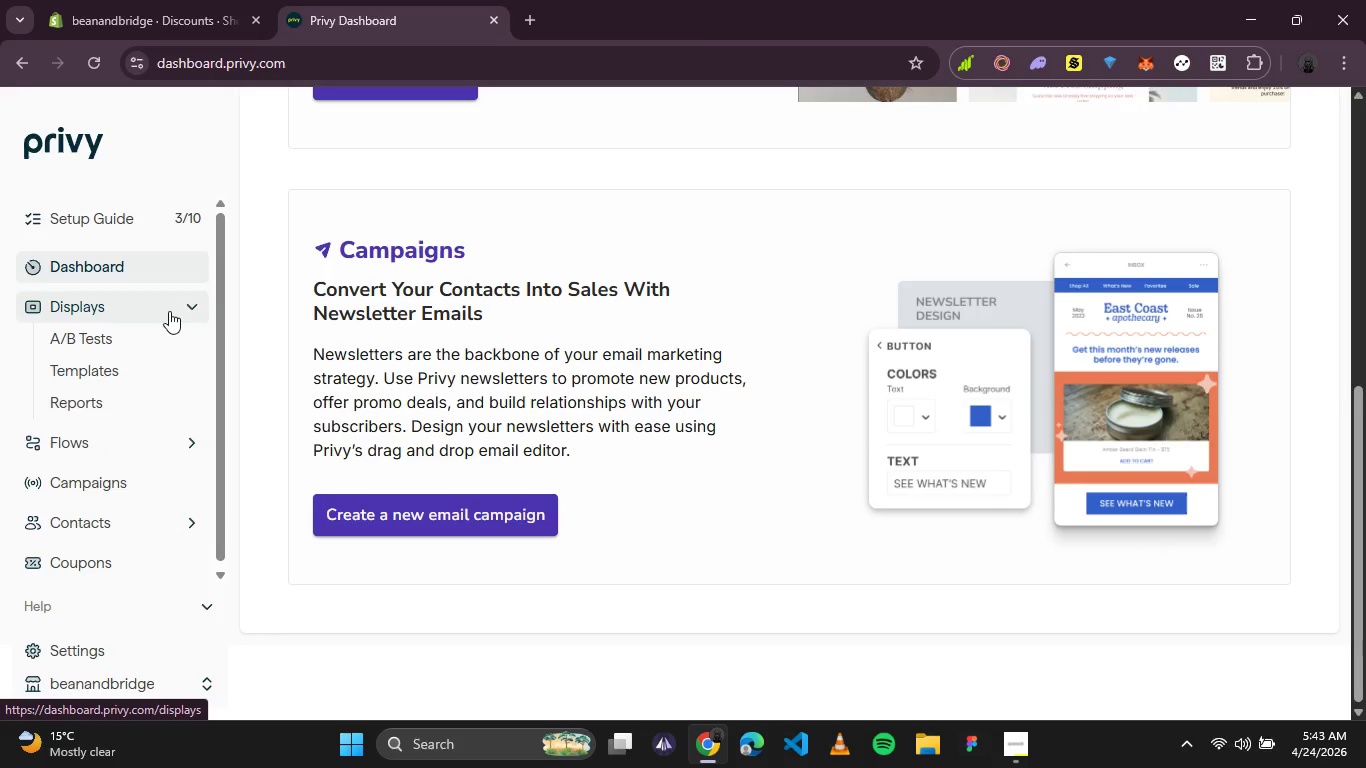 
left_click([171, 311])
 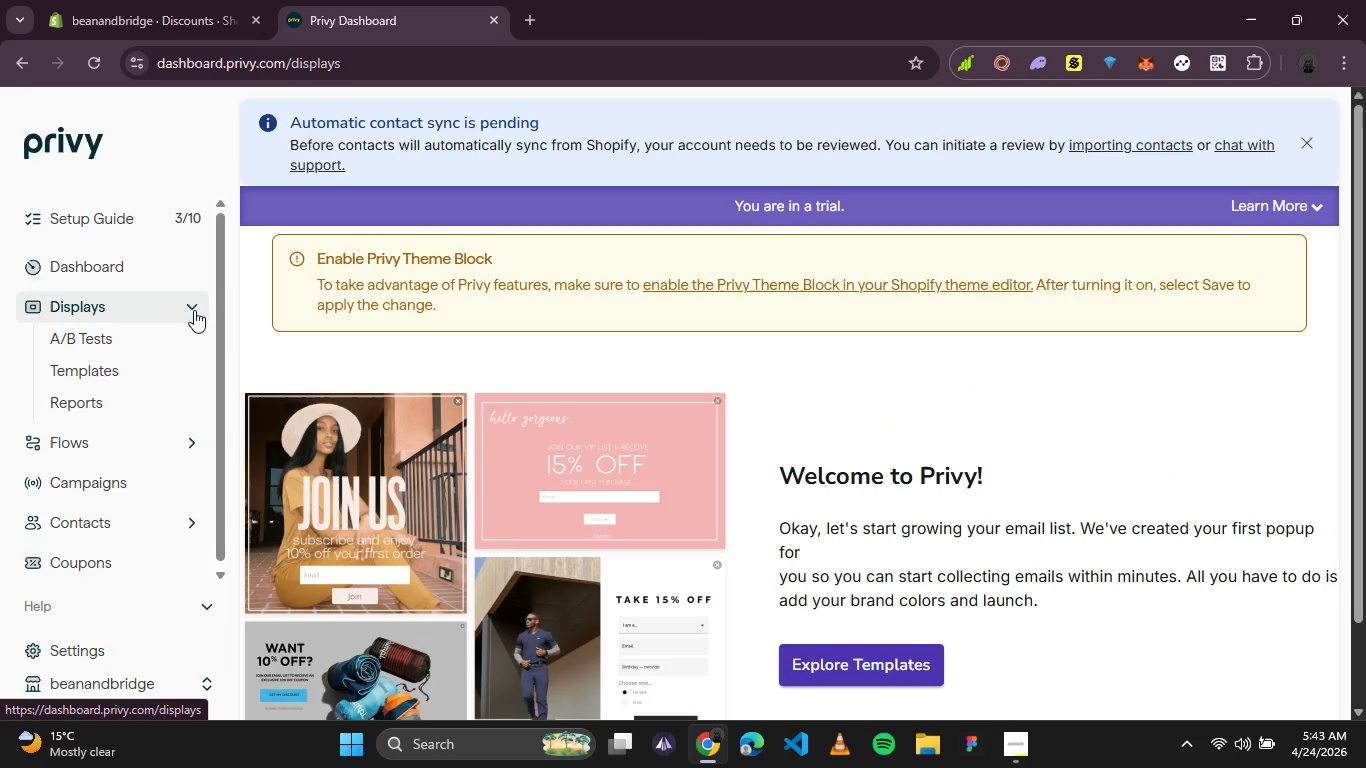 
left_click([194, 310])
 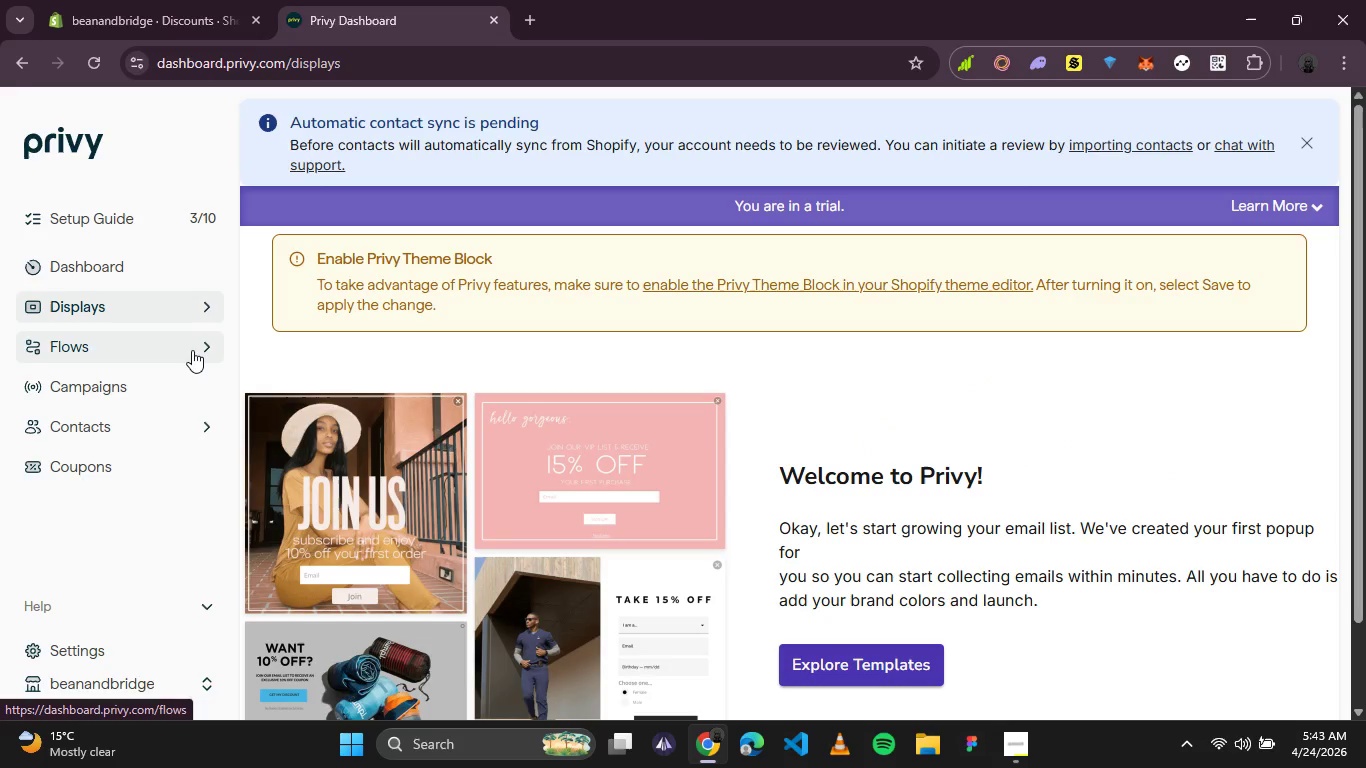 
left_click([192, 350])
 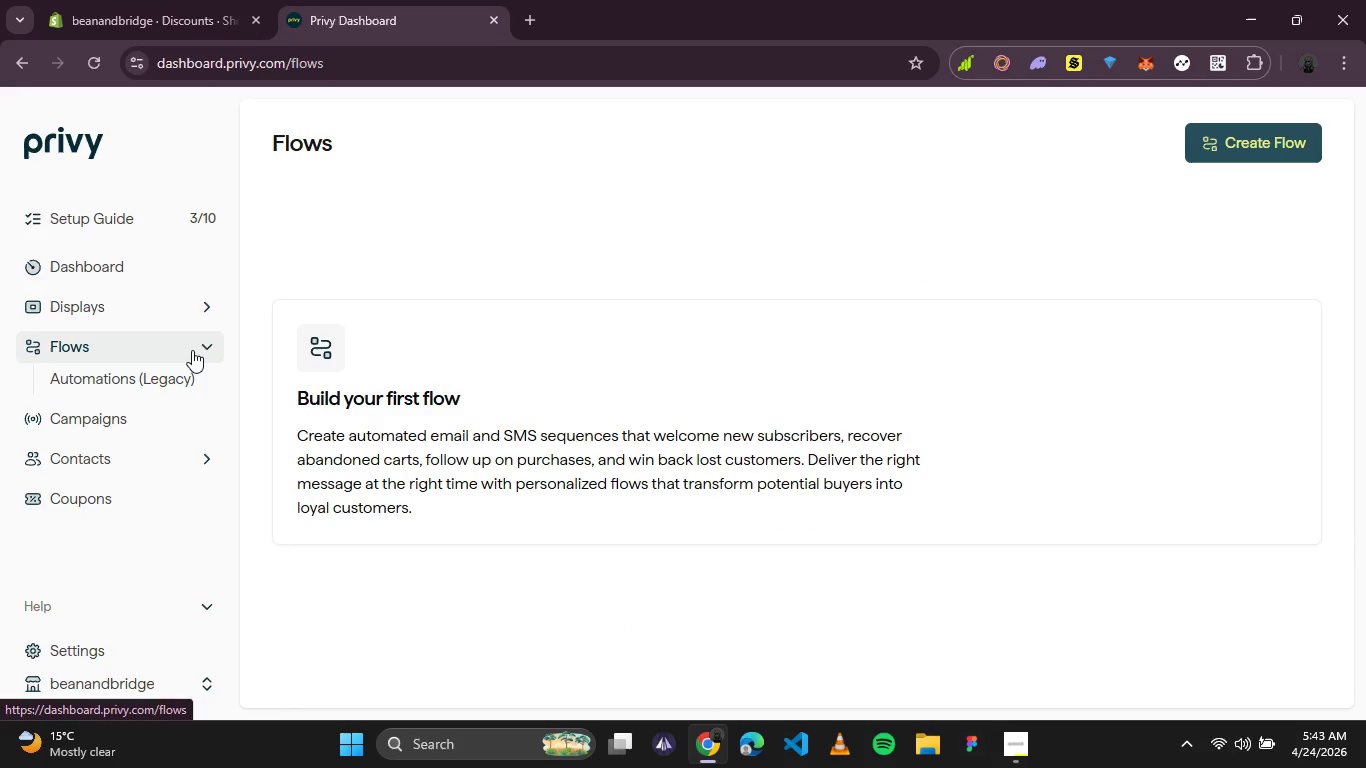 
left_click([192, 350])
 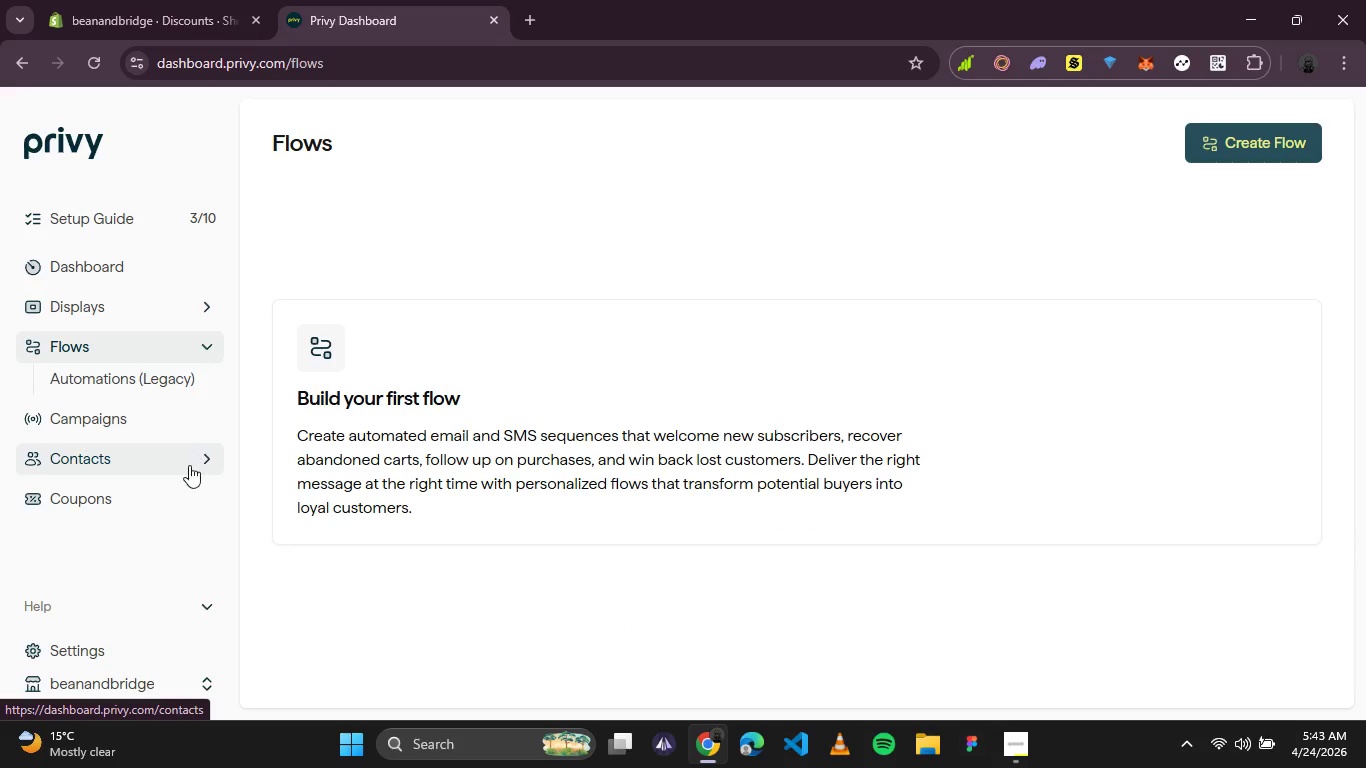 
left_click([208, 462])
 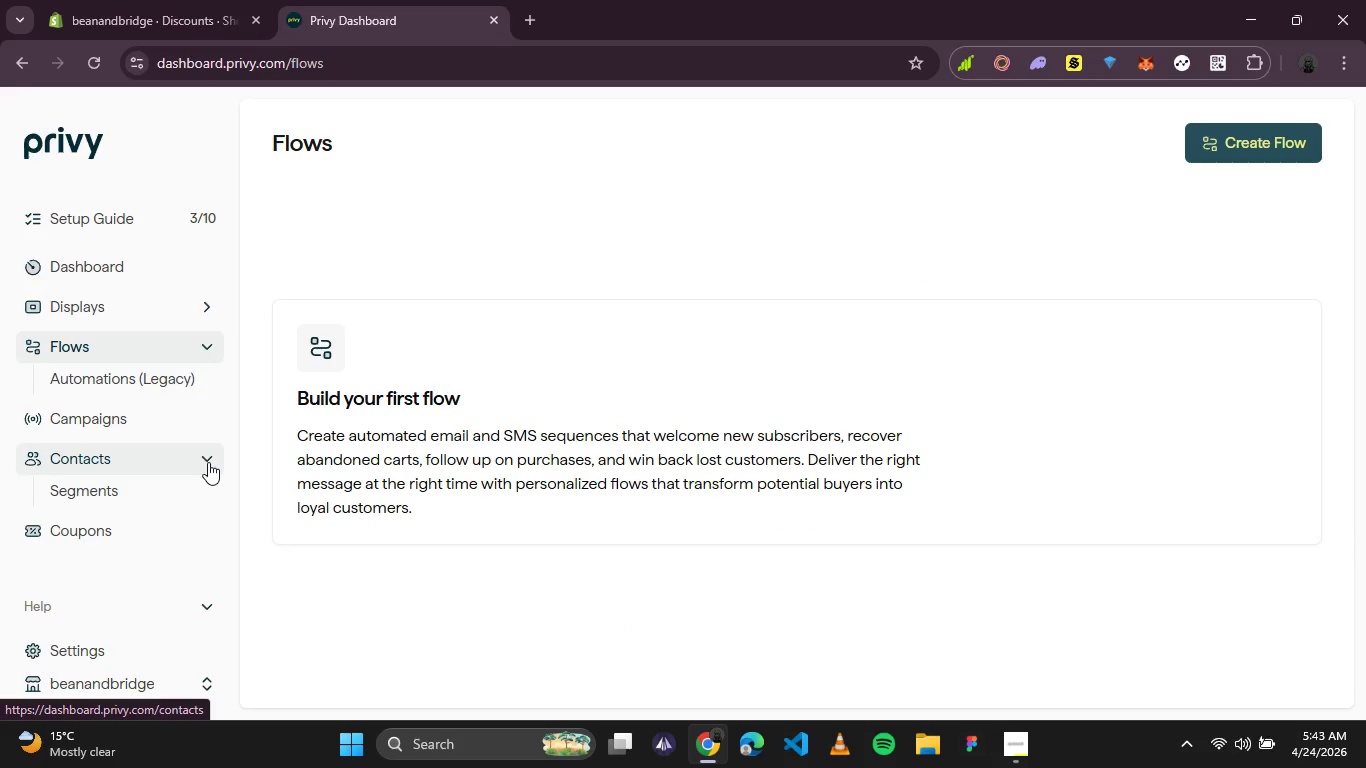 
left_click([208, 462])
 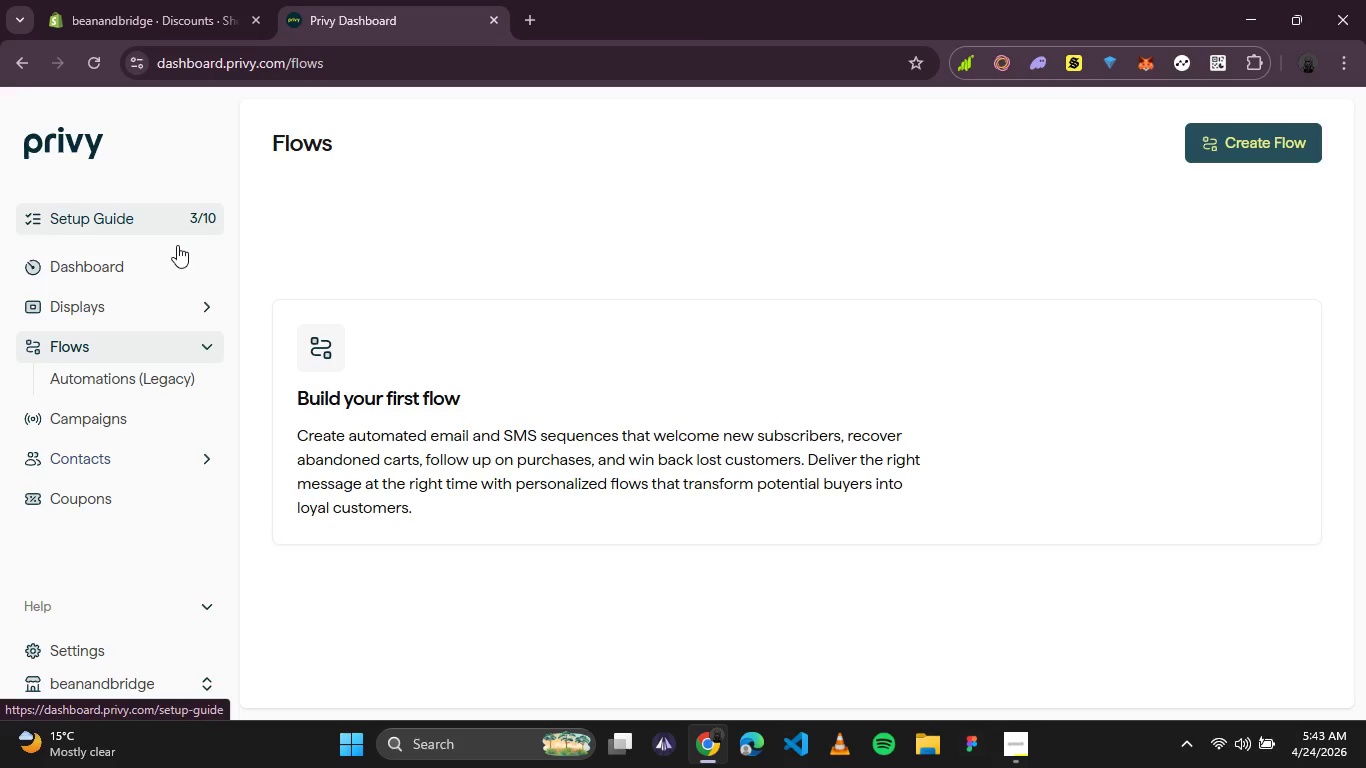 
left_click([157, 209])
 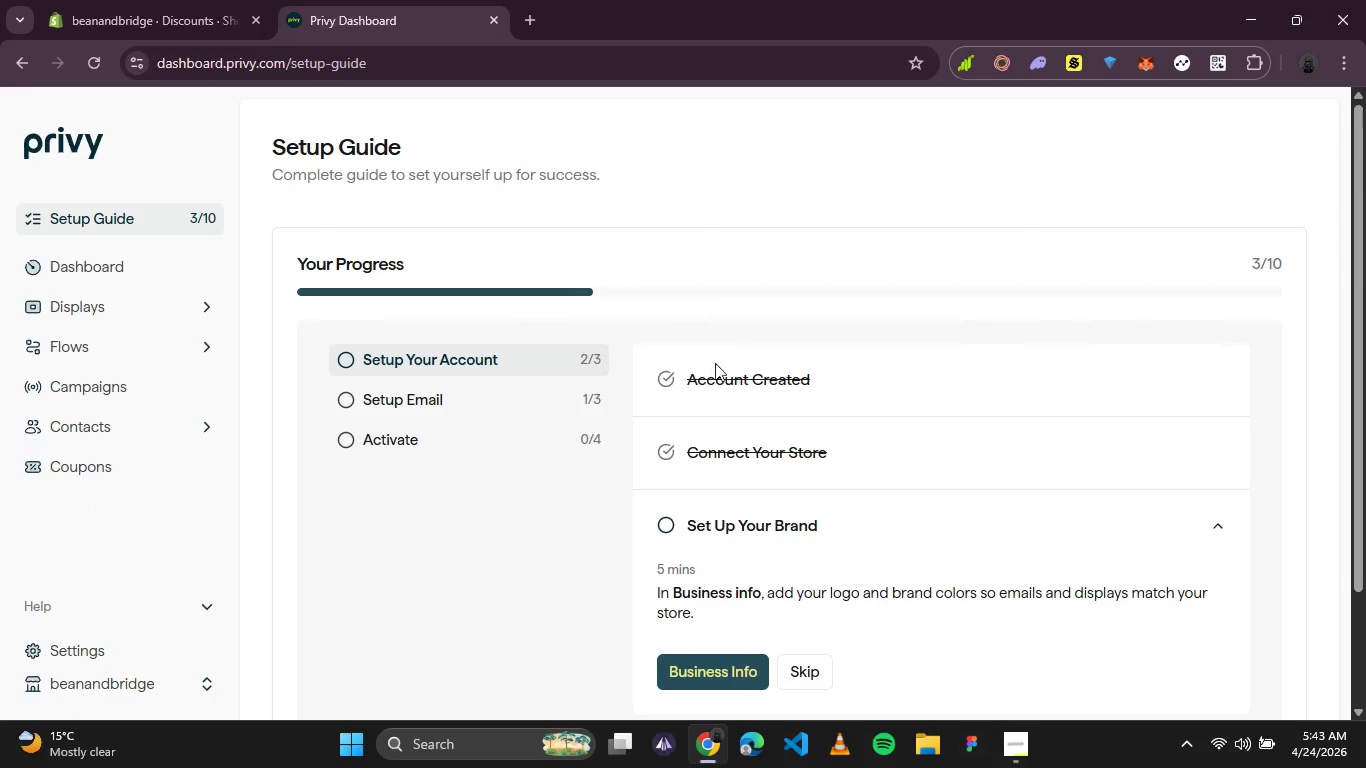 
scroll: coordinate [717, 414], scroll_direction: down, amount: 1.0
 